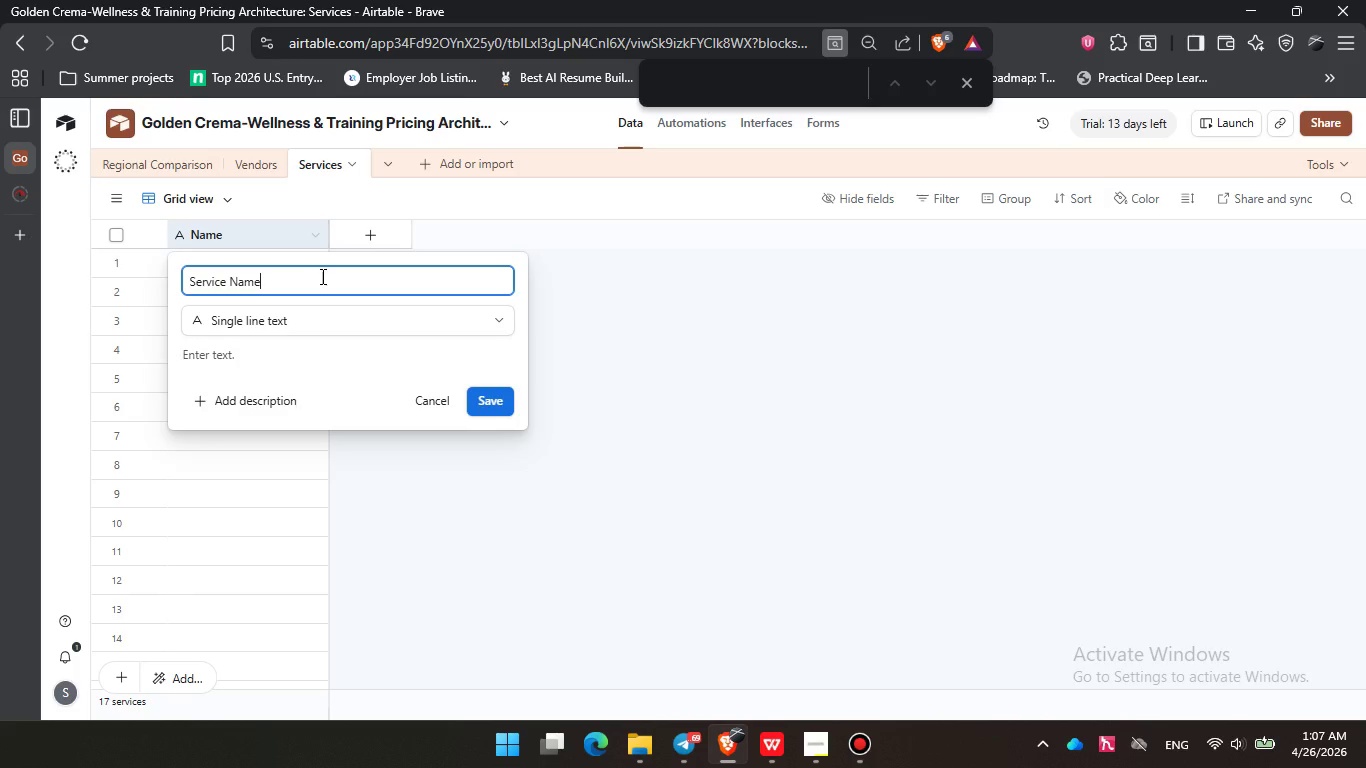 
wait(34.92)
 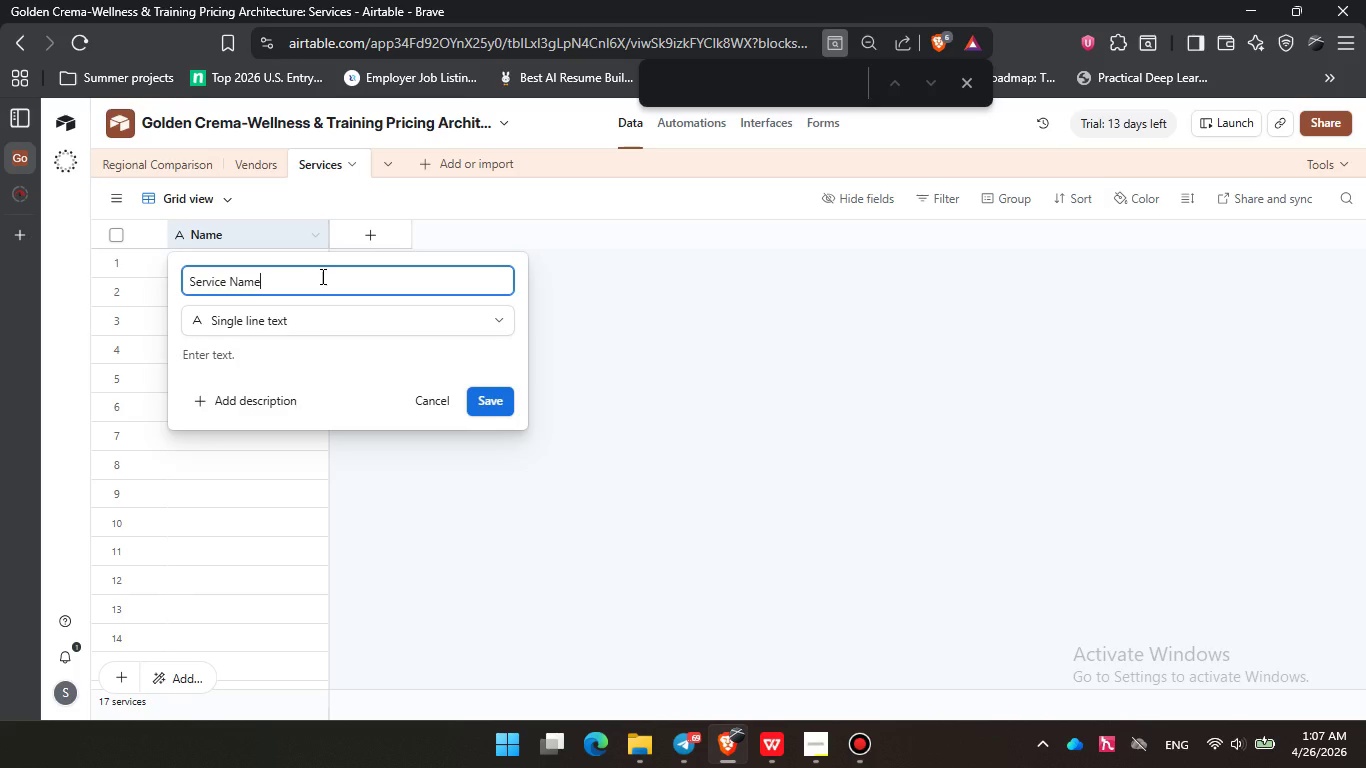 
left_click([472, 536])
 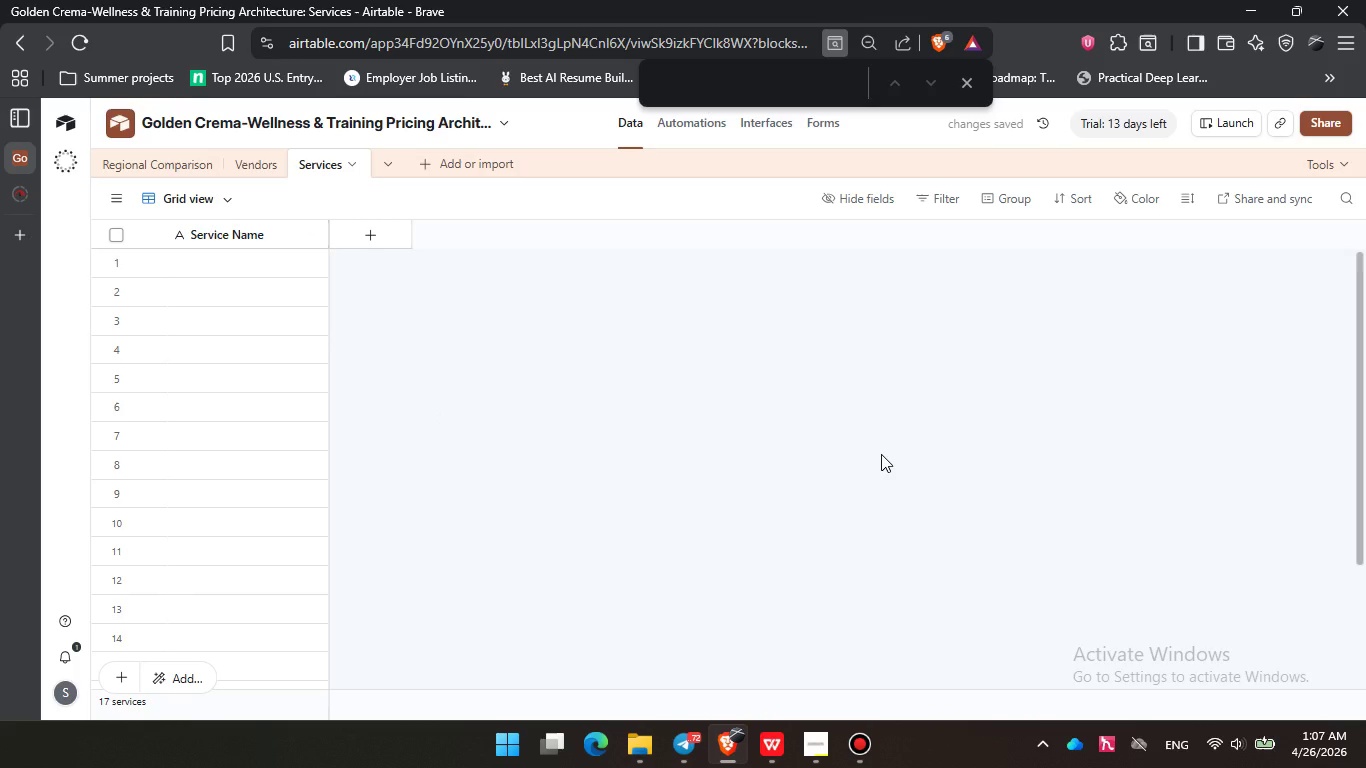 
left_click([359, 226])
 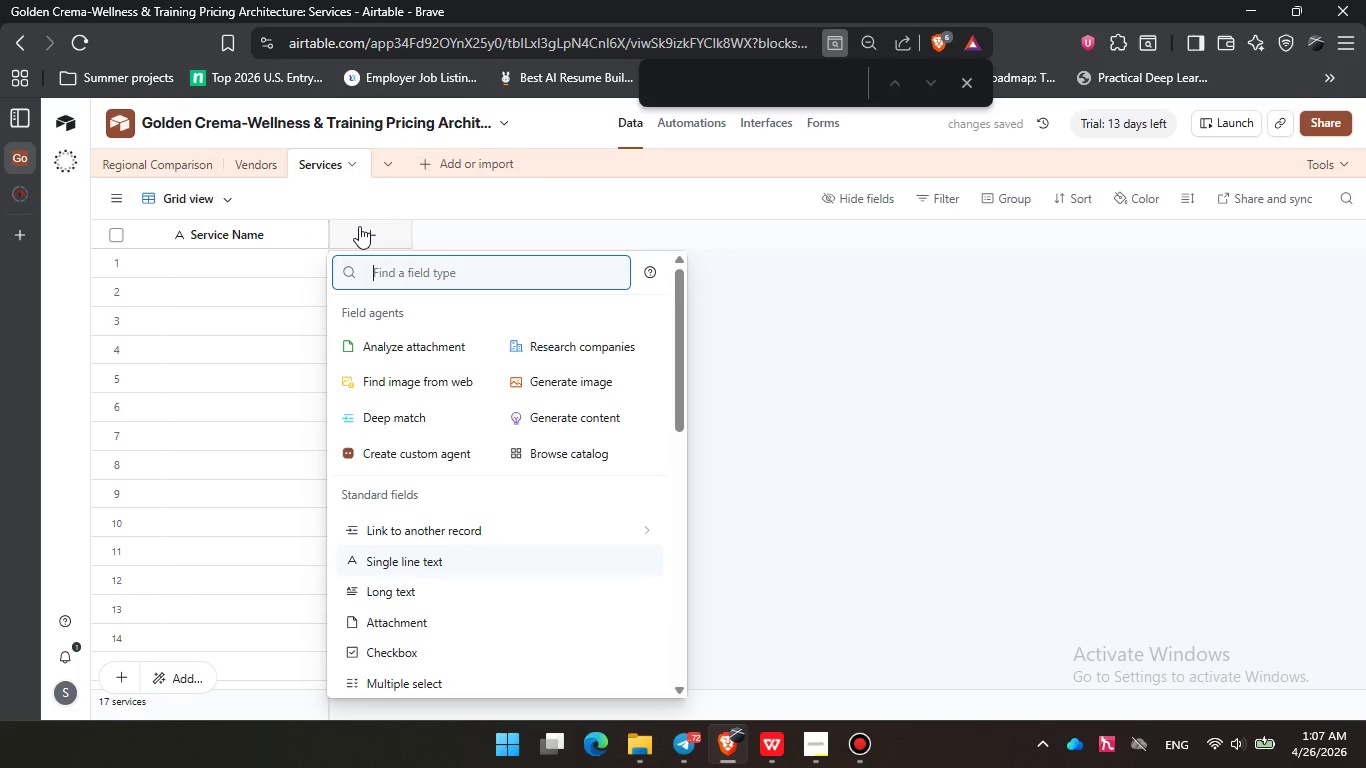 
type(link)
 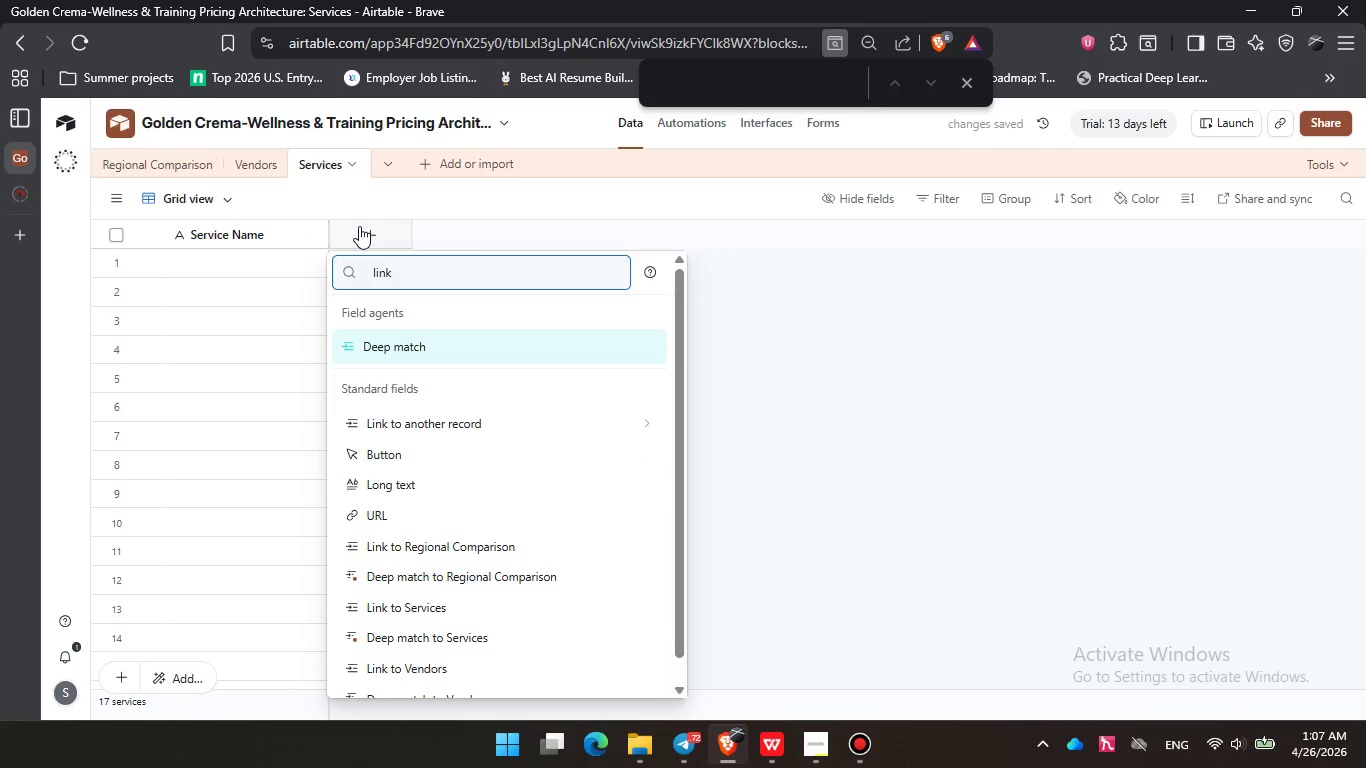 
key(ArrowDown)
 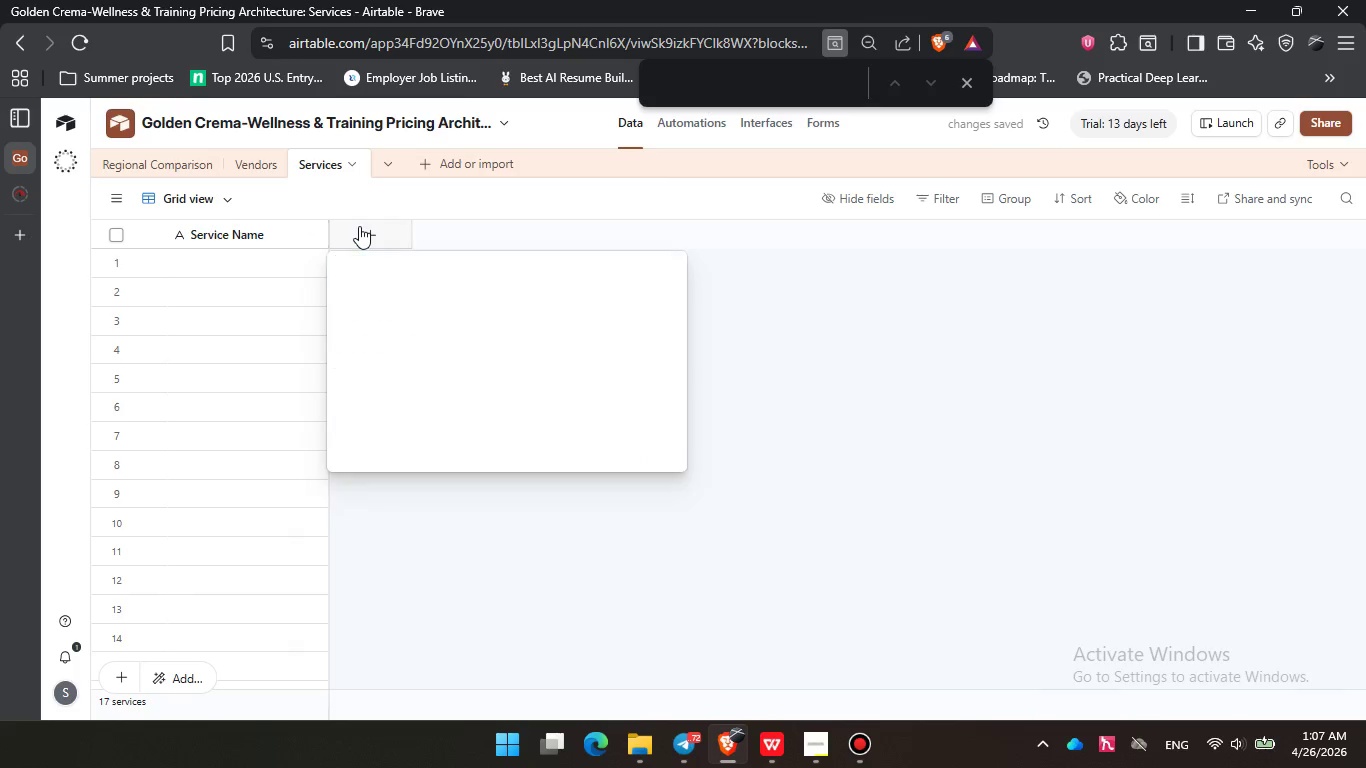 
key(Enter)
 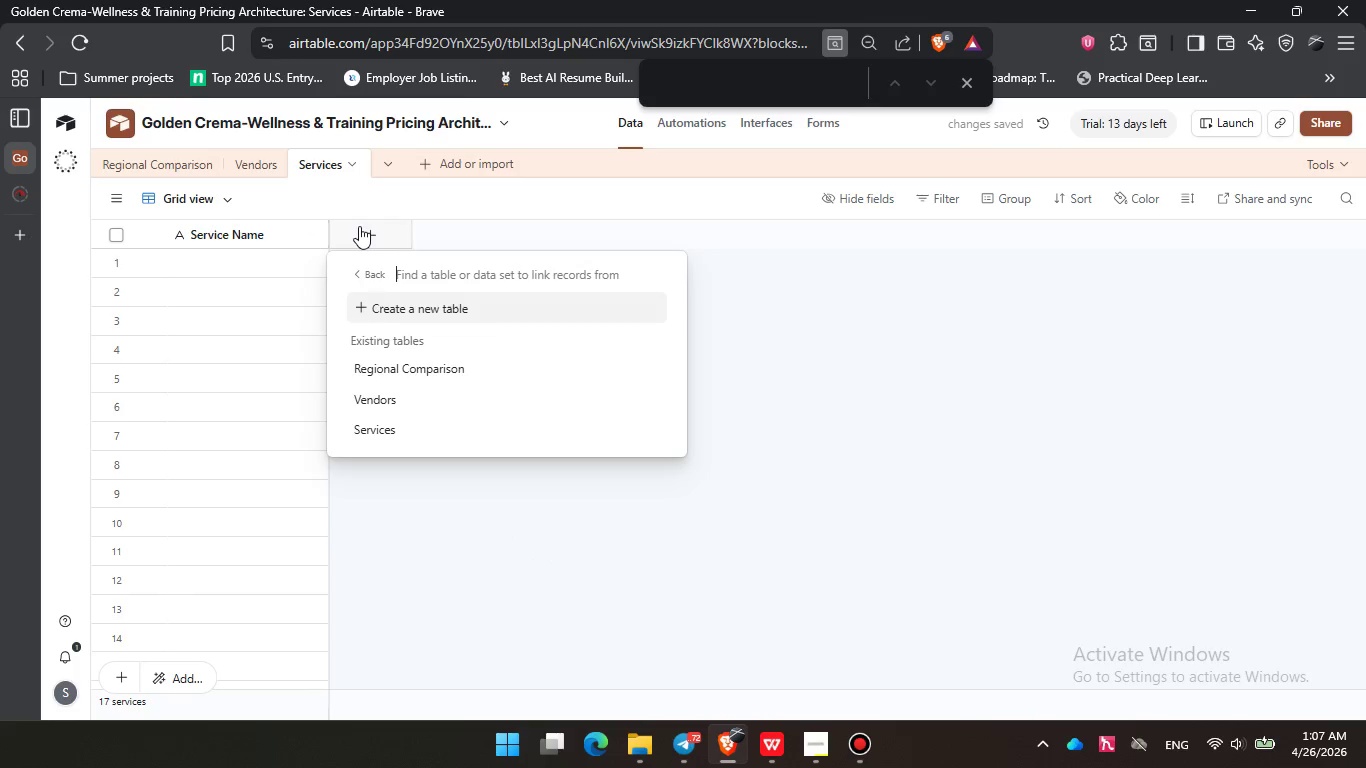 
key(ArrowDown)
 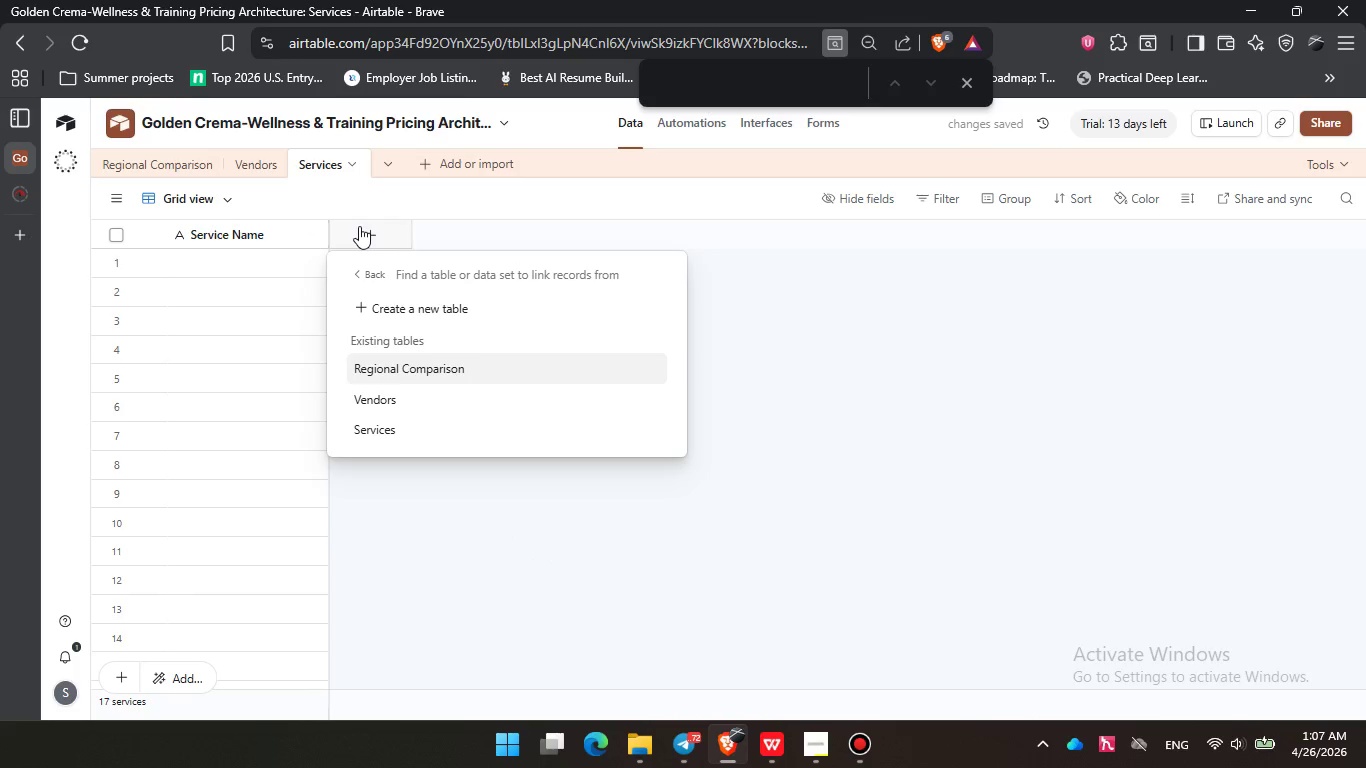 
key(ArrowDown)
 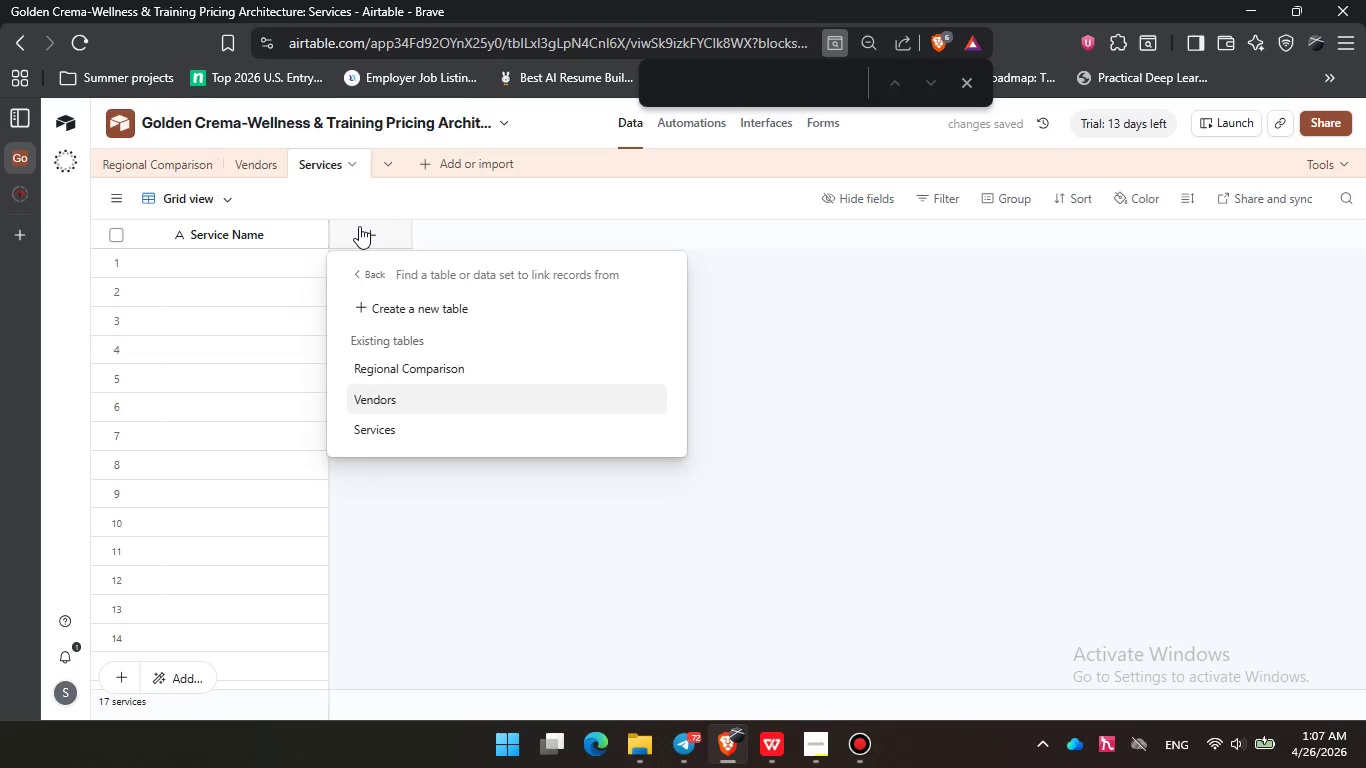 
key(Enter)
 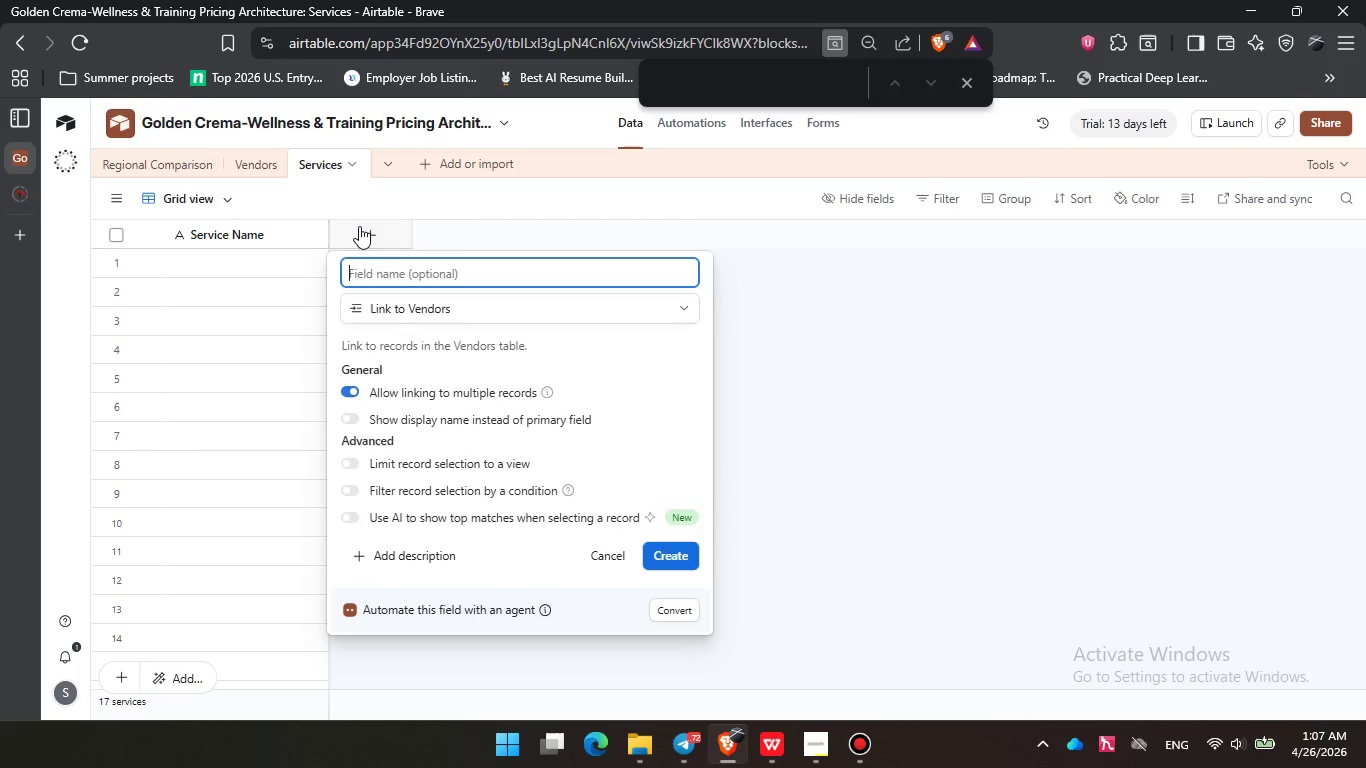 
key(Enter)
 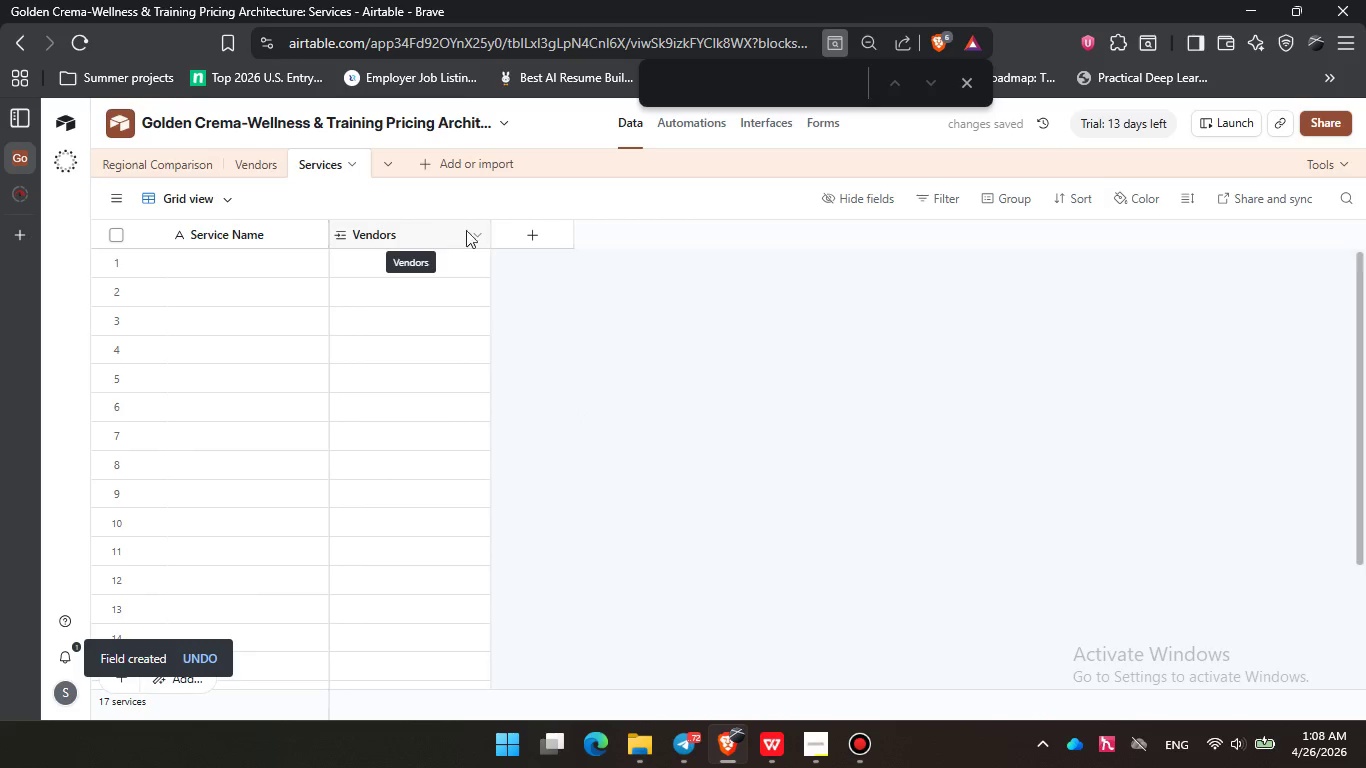 
left_click([537, 239])
 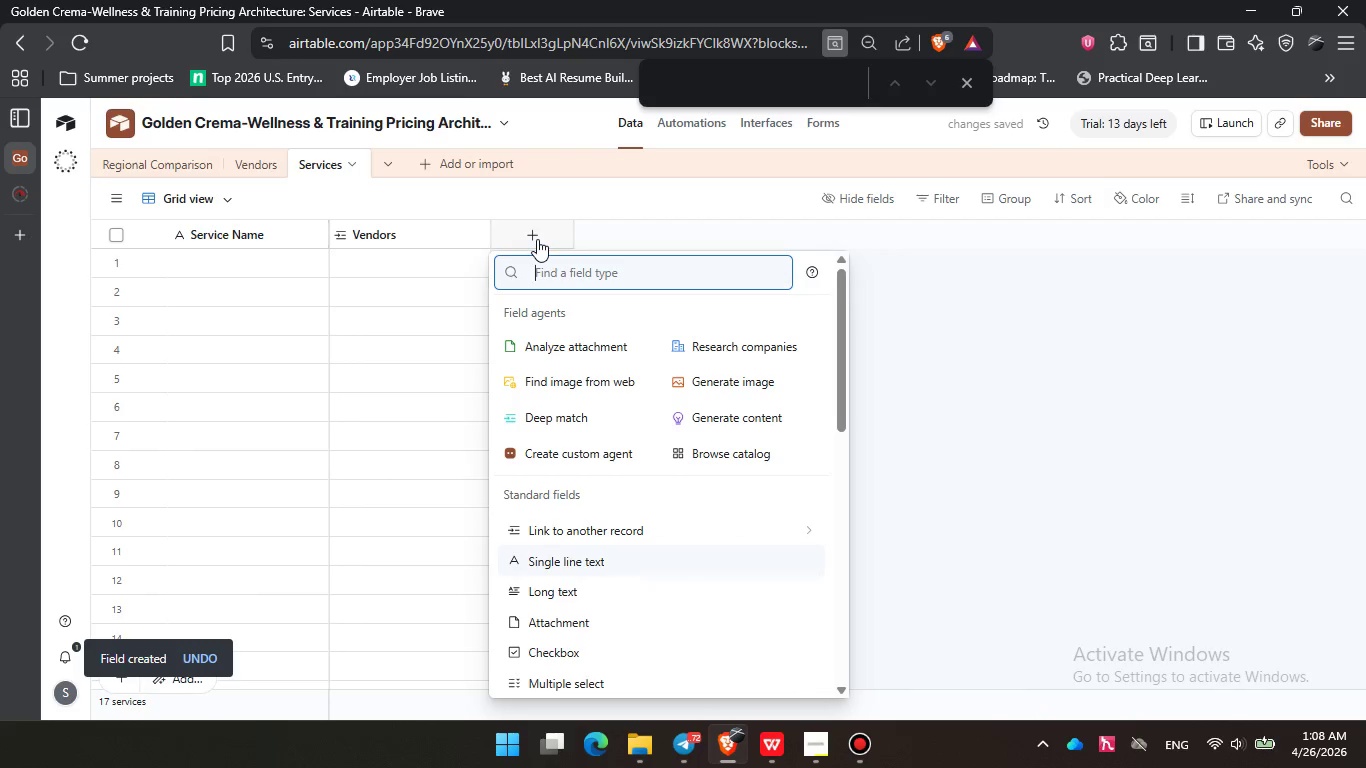 
type(ser)
key(Backspace)
key(Backspace)
key(Backspace)
 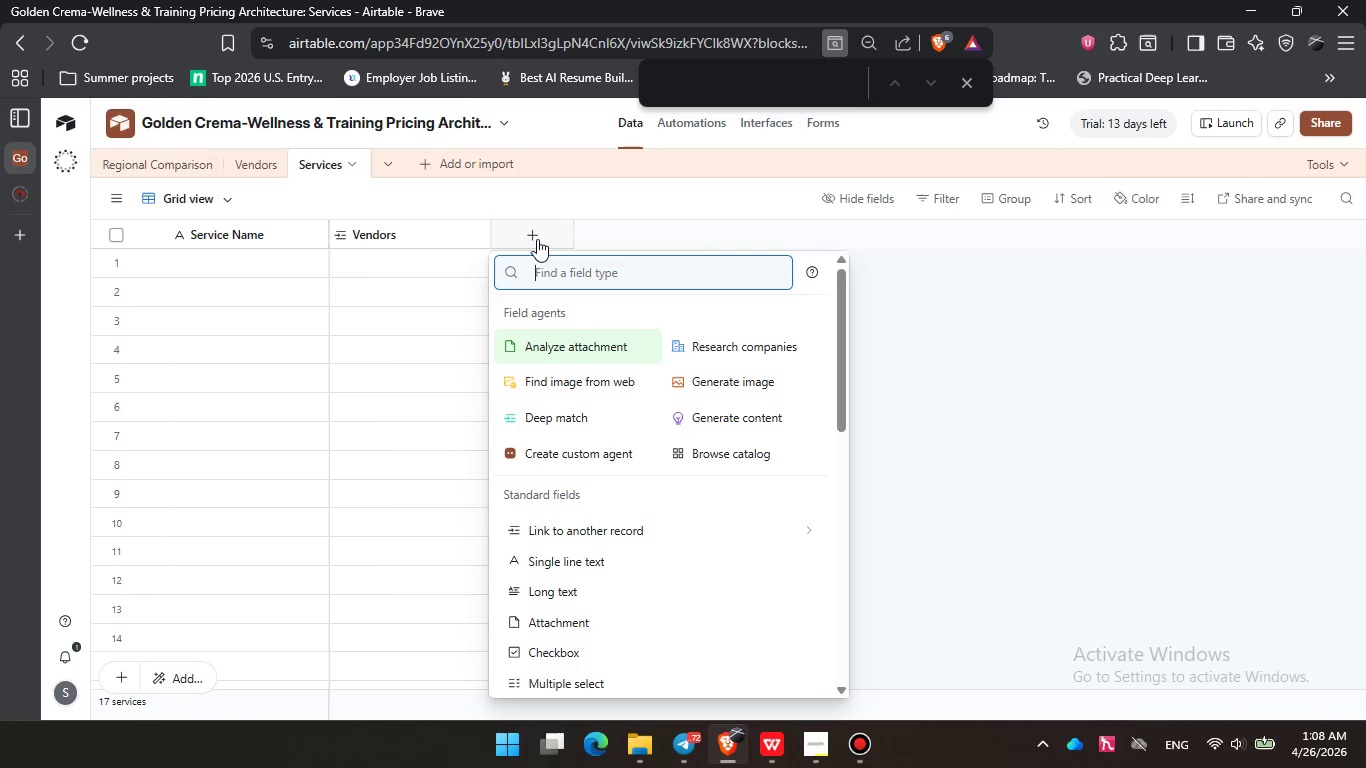 
wait(12.67)
 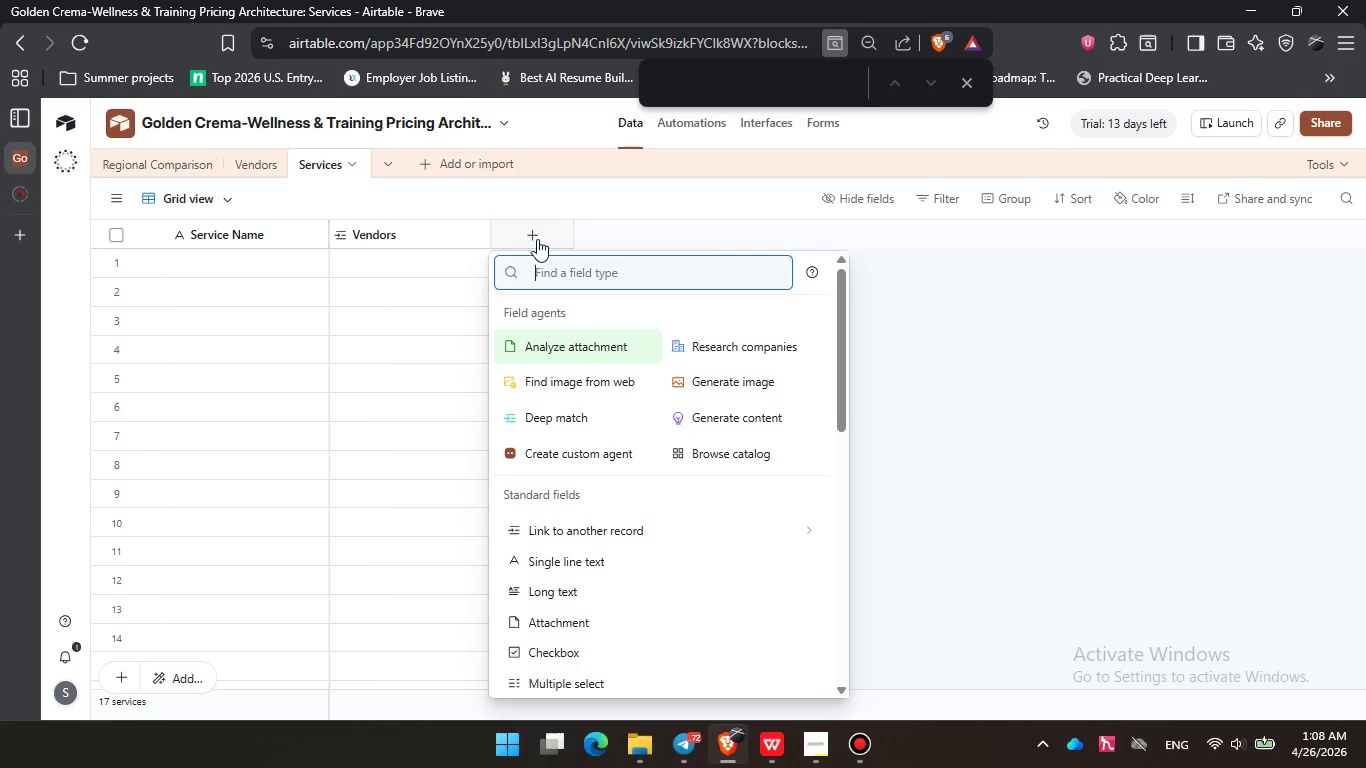 
type(Types )
key(Backspace)
key(Backspace)
key(Backspace)
key(Backspace)
key(Backspace)
key(Backspace)
type(Service )
key(Backspace)
key(Backspace)
type(e Category)
 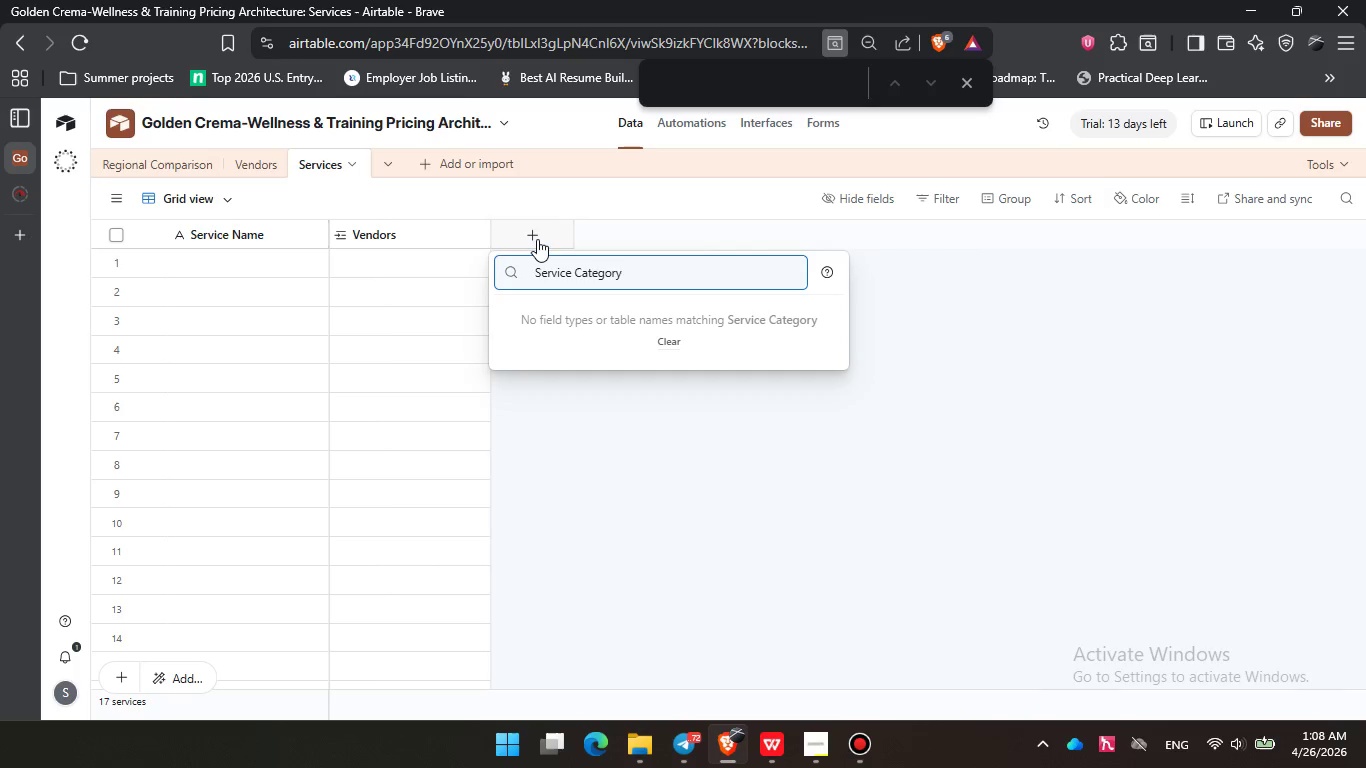 
left_click([683, 342])
 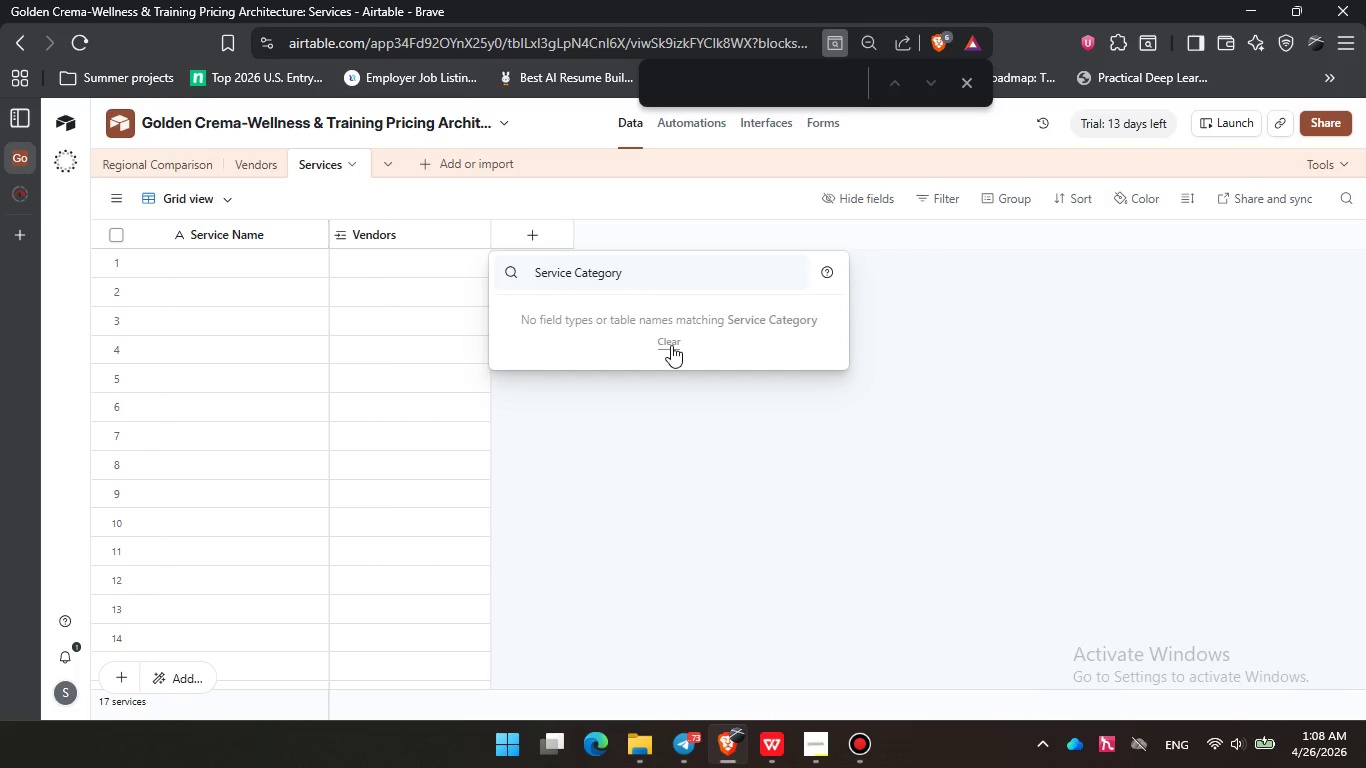 
left_click([671, 345])
 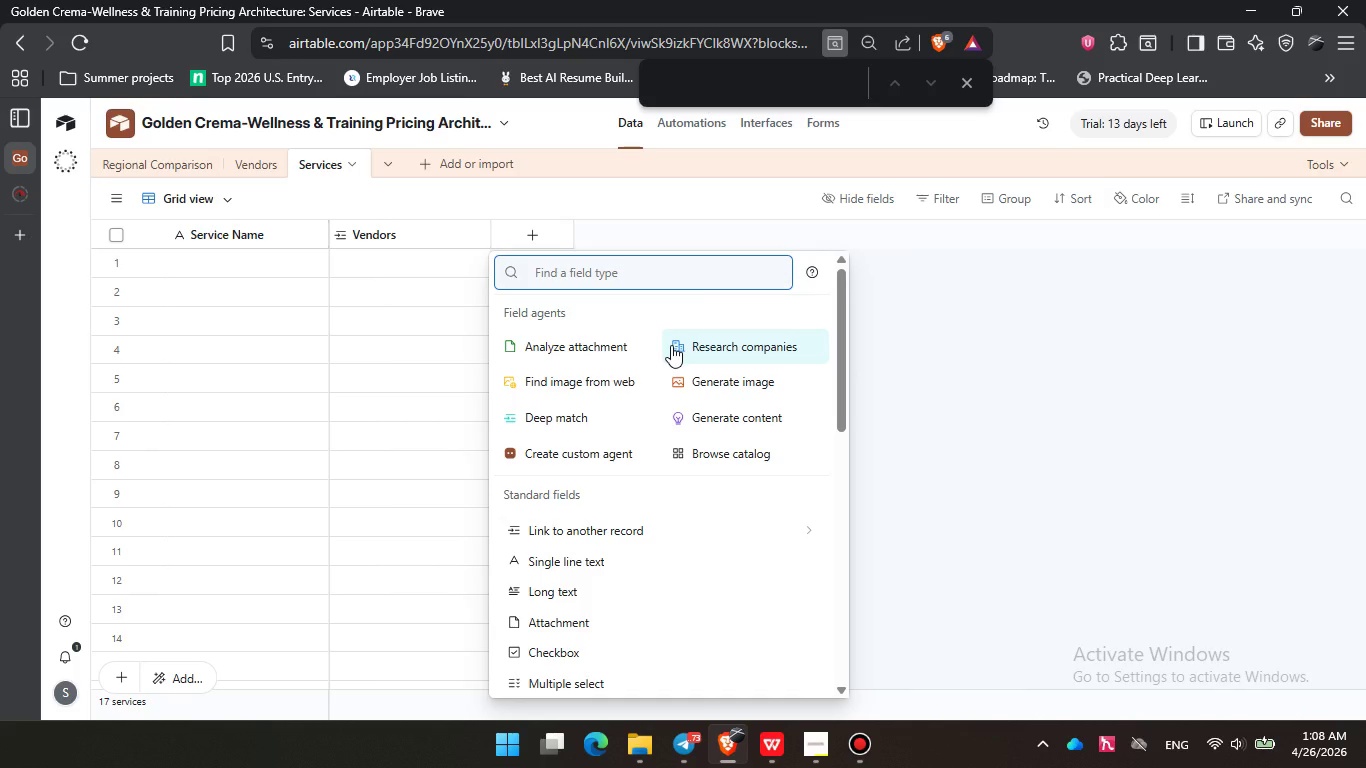 
scroll: coordinate [650, 515], scroll_direction: down, amount: 3.0
 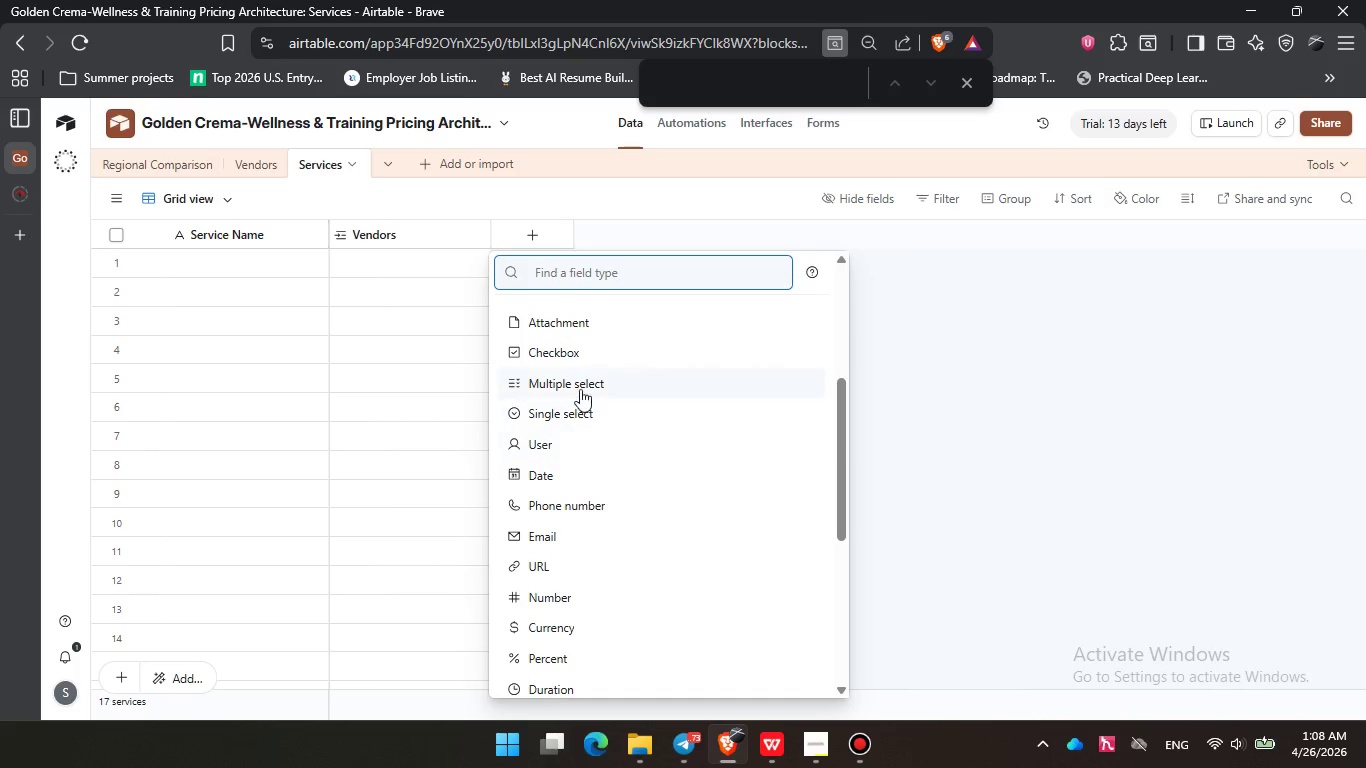 
scroll: coordinate [580, 389], scroll_direction: up, amount: 2.0
 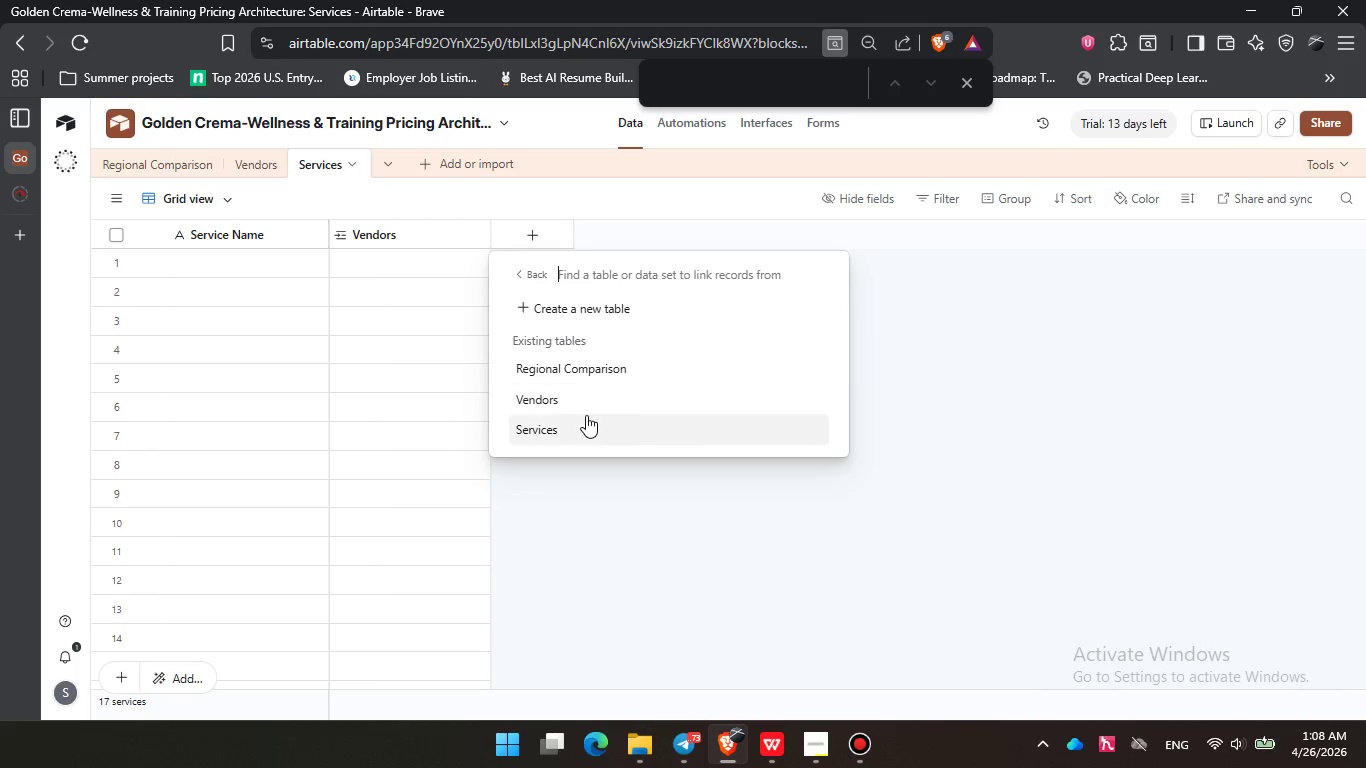 
left_click([577, 389])
 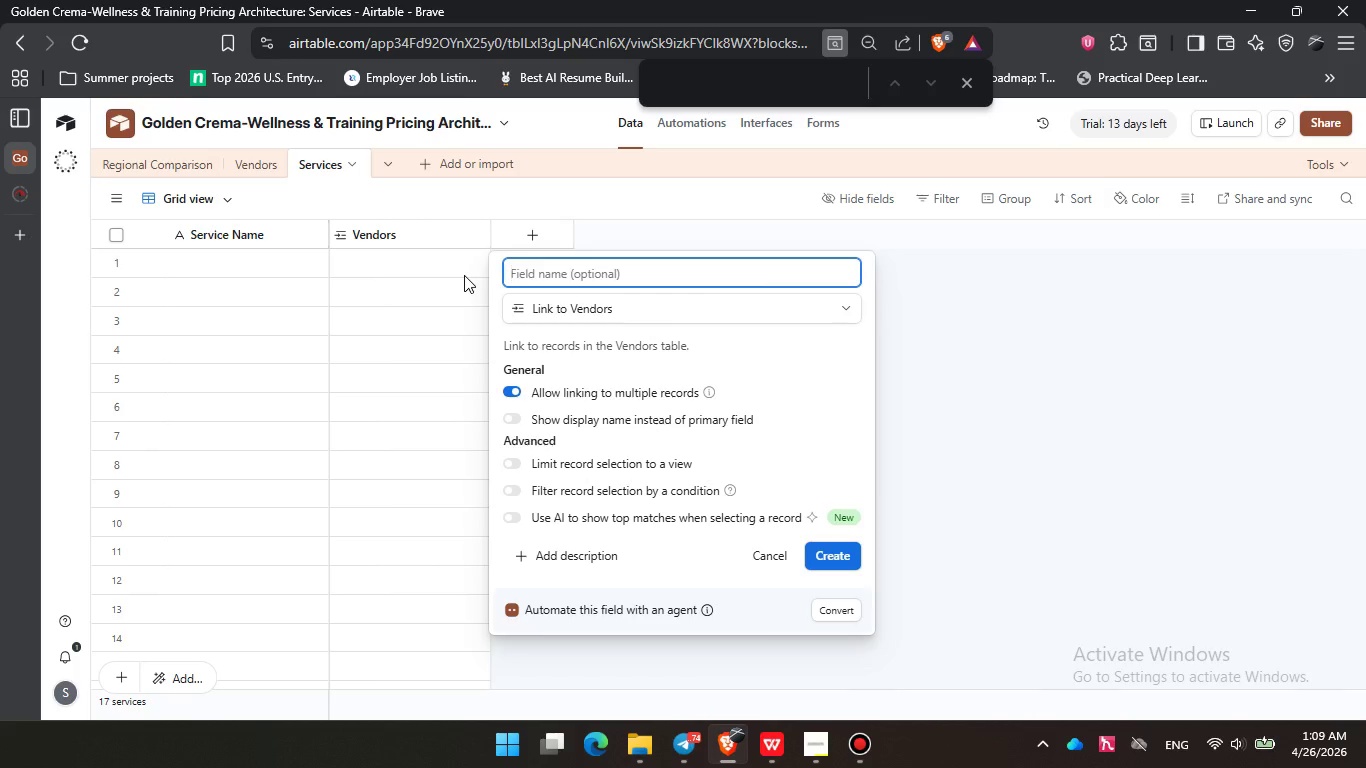 
wait(25.8)
 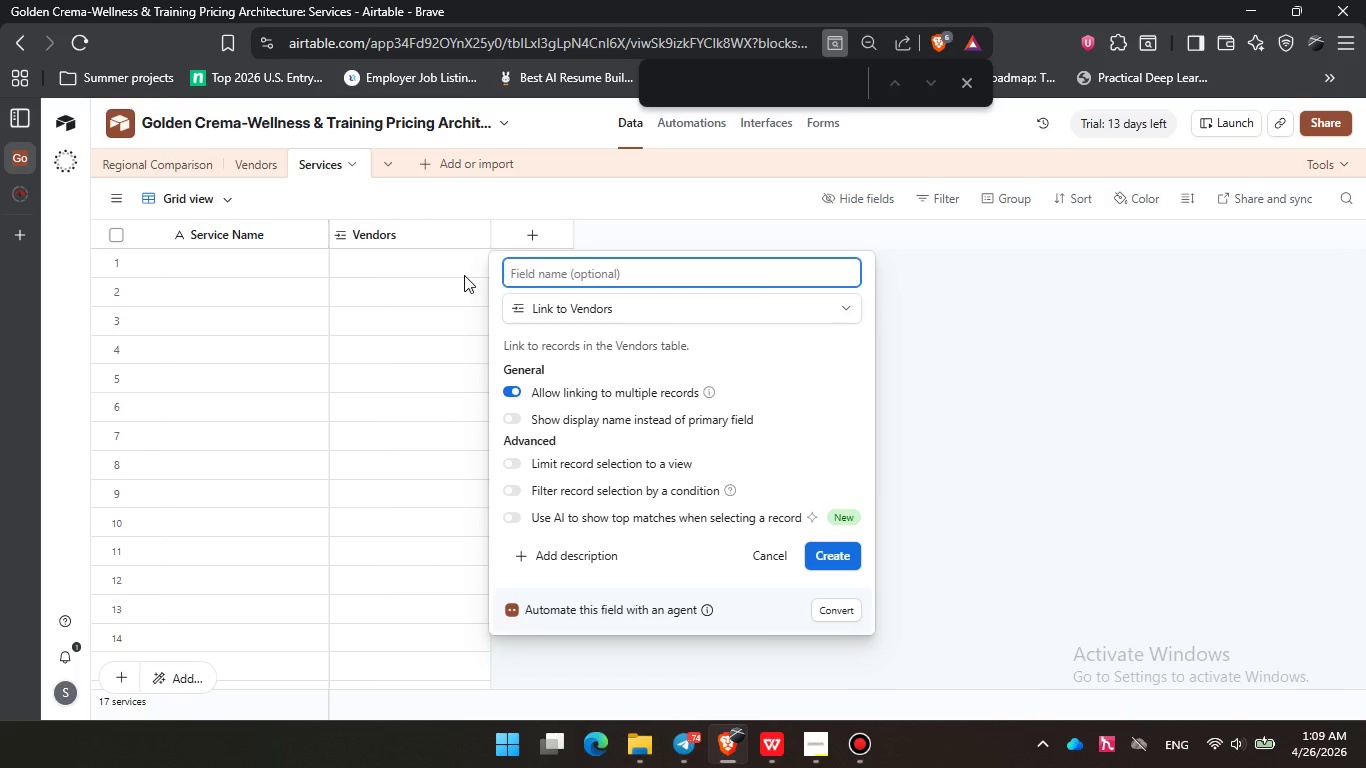 
type(Service Catalog)
key(Backspace)
key(Backspace)
key(Backspace)
key(Backspace)
type(agory )
 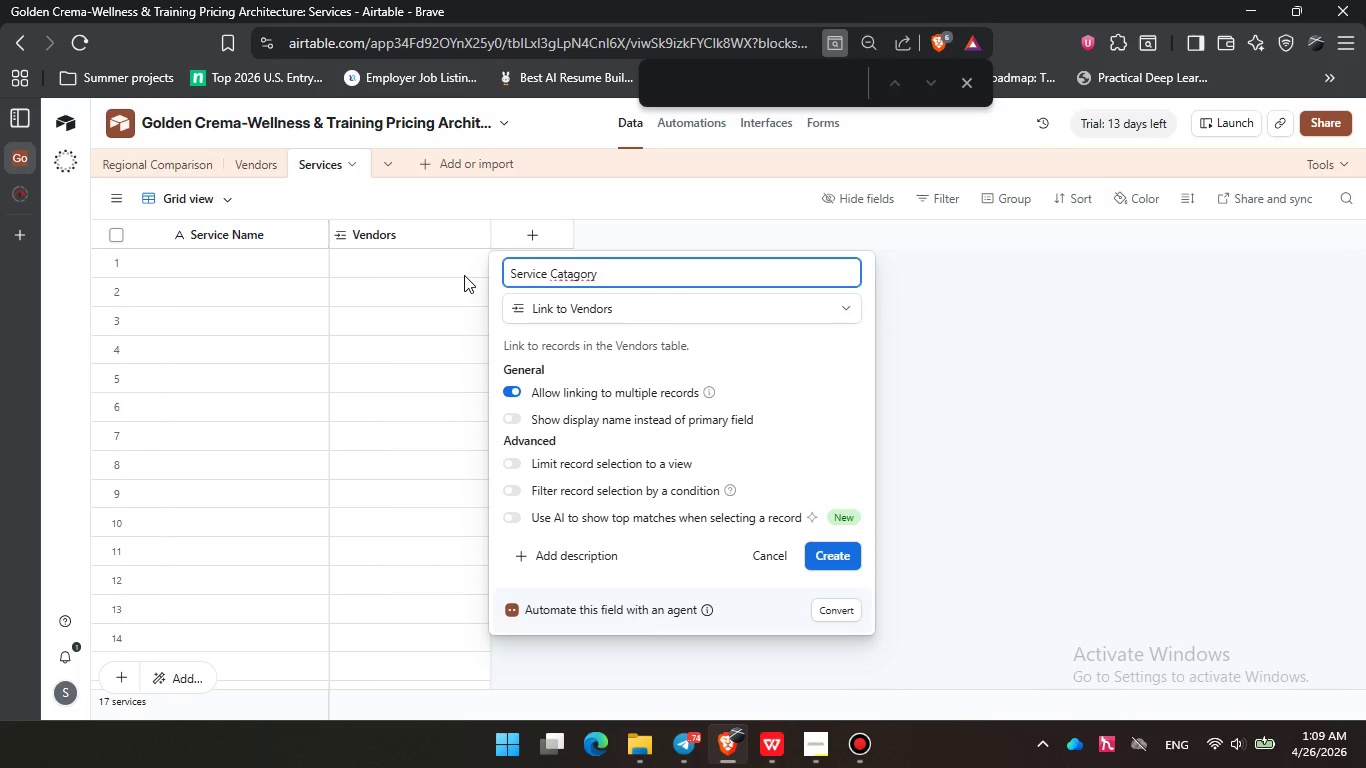 
key(Enter)
 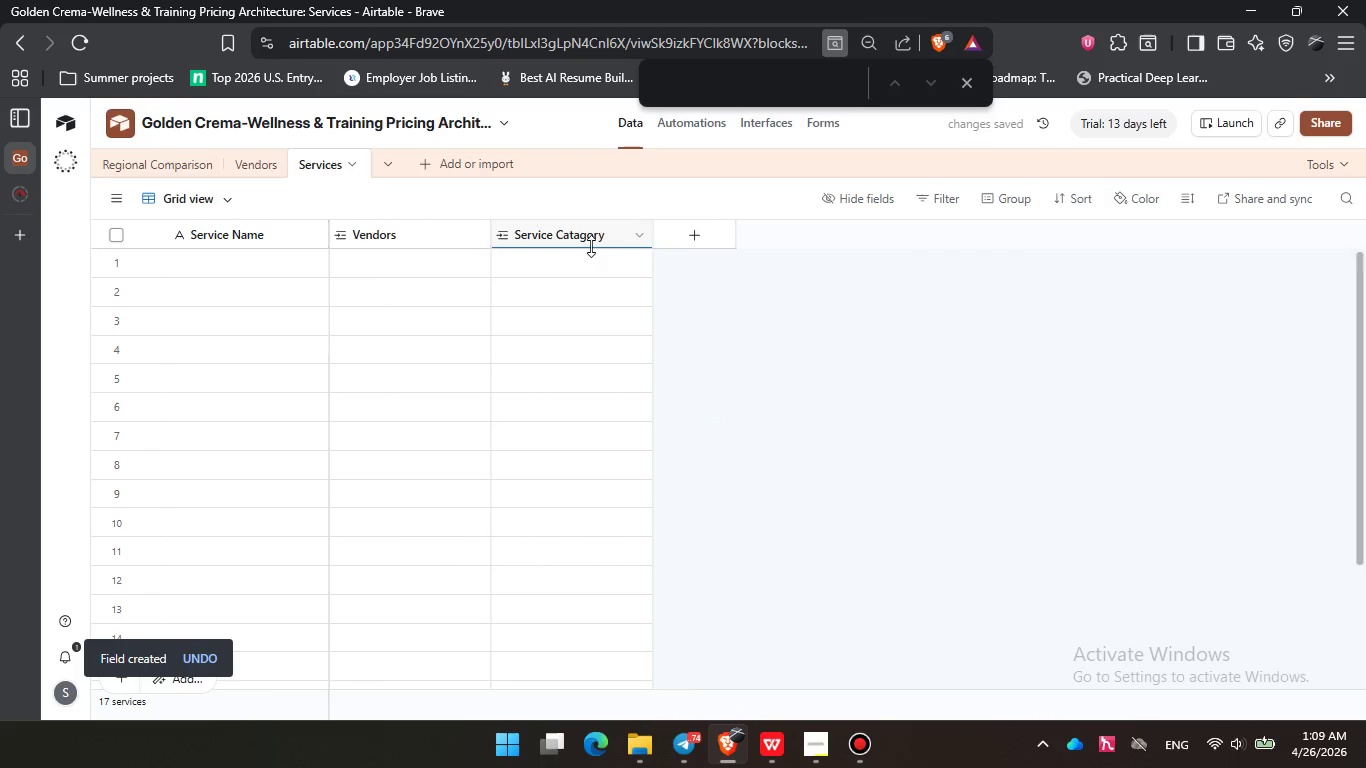 
double_click([563, 227])
 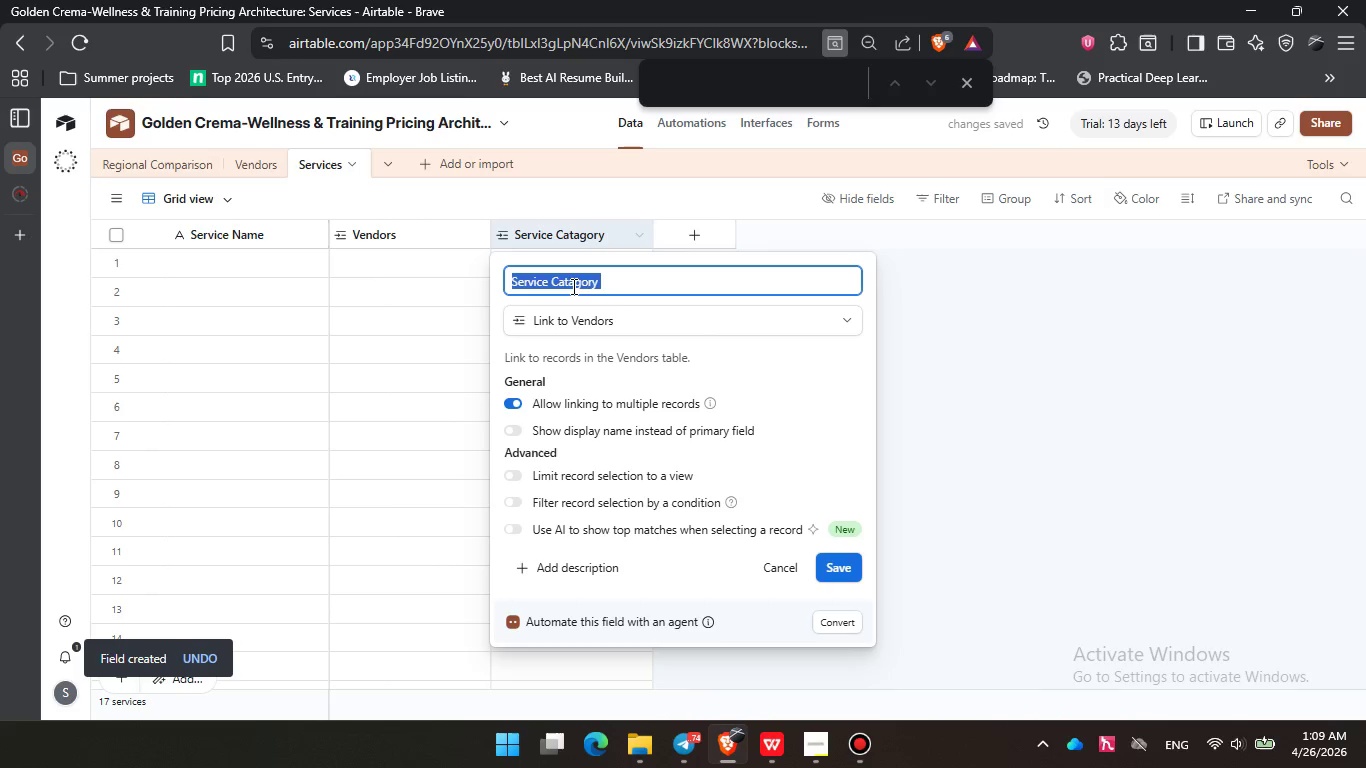 
left_click([572, 286])
 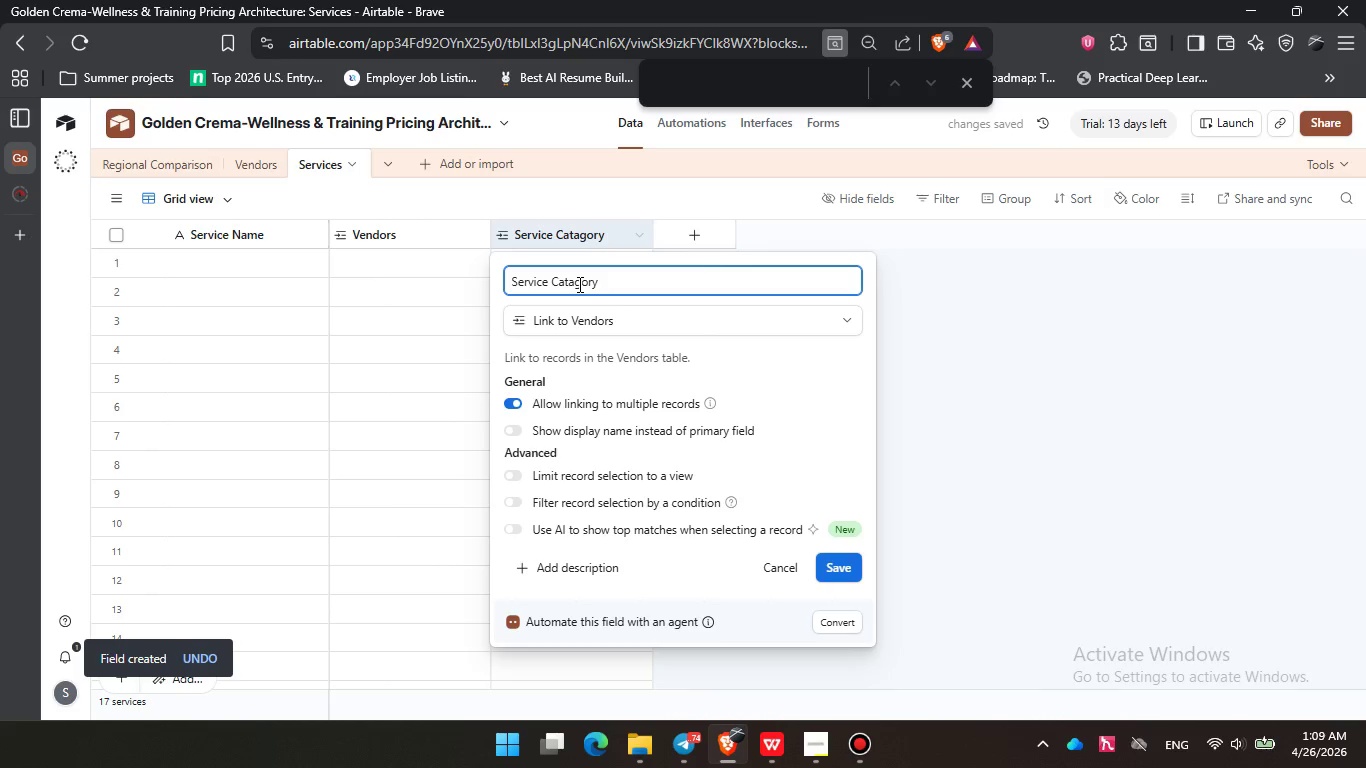 
key(Backspace)
 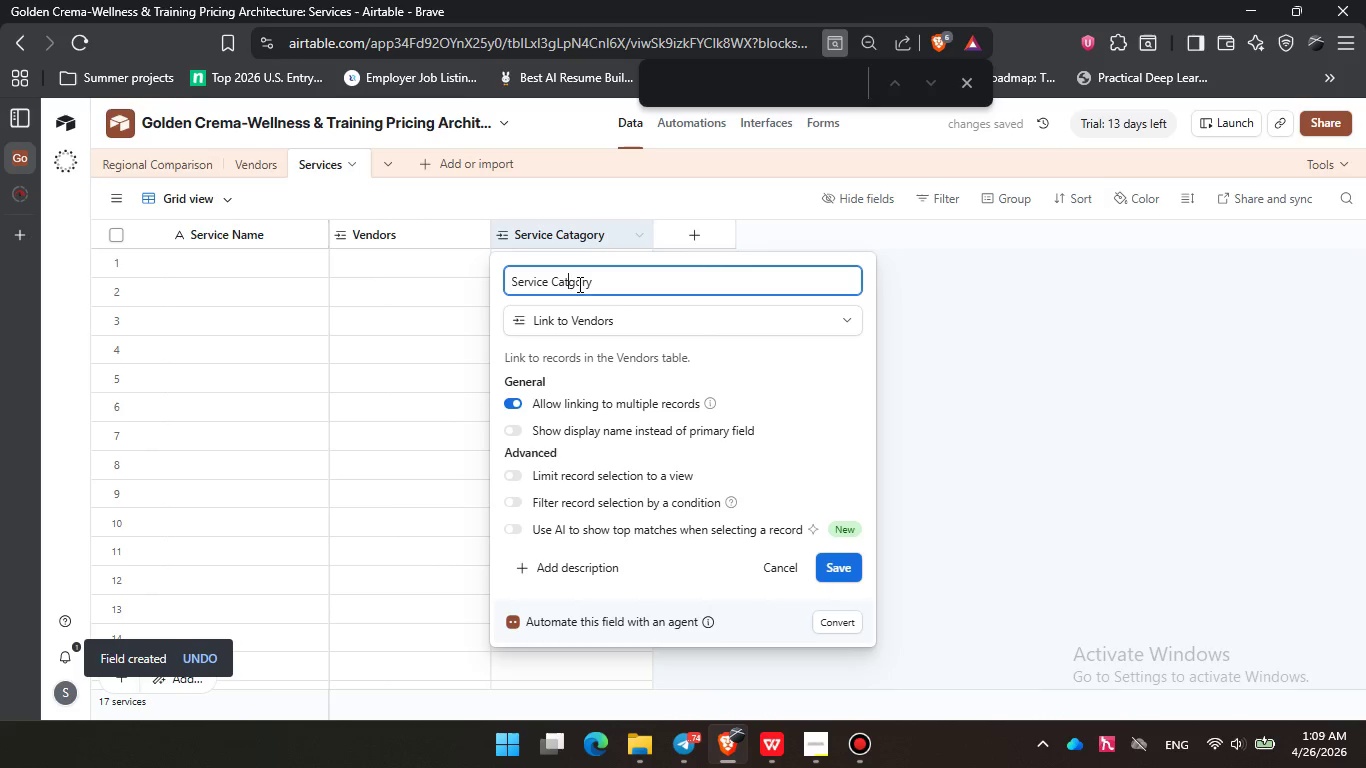 
key(E)
 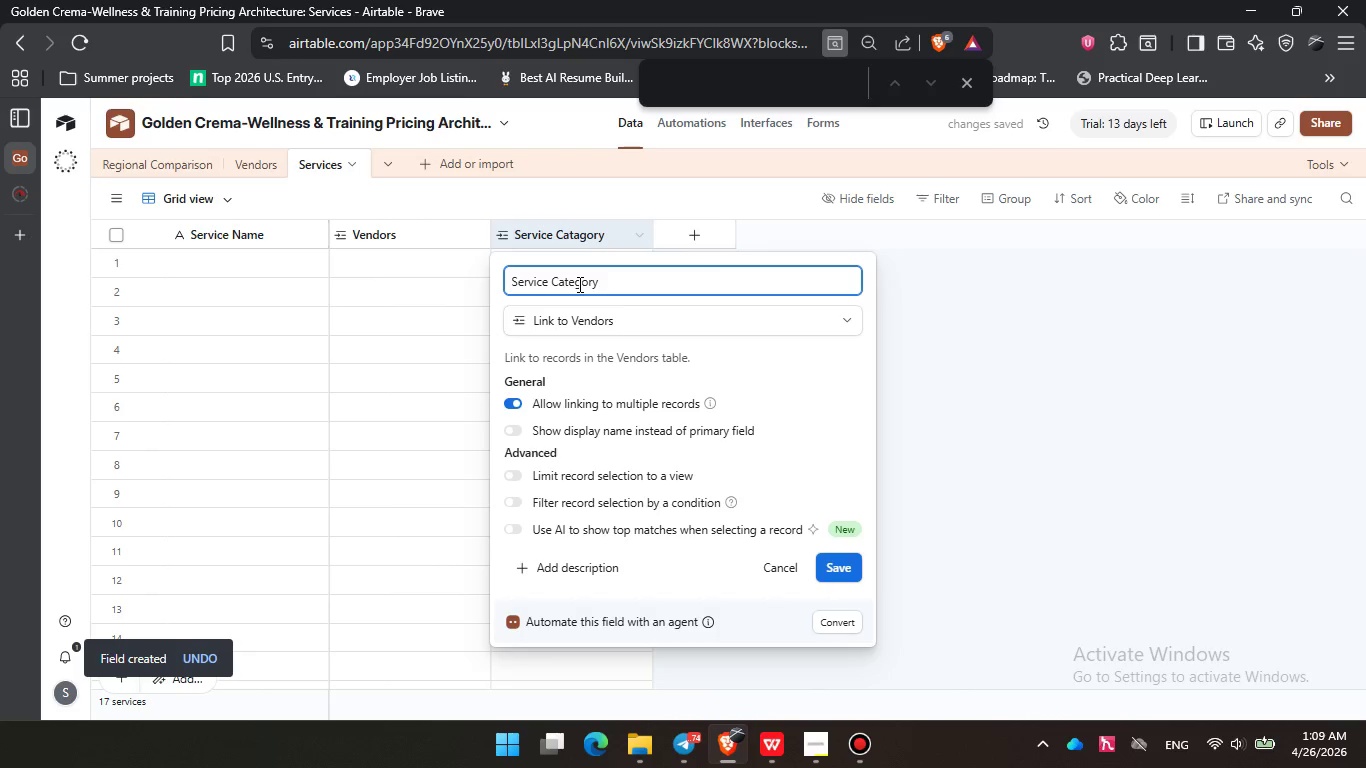 
key(Enter)
 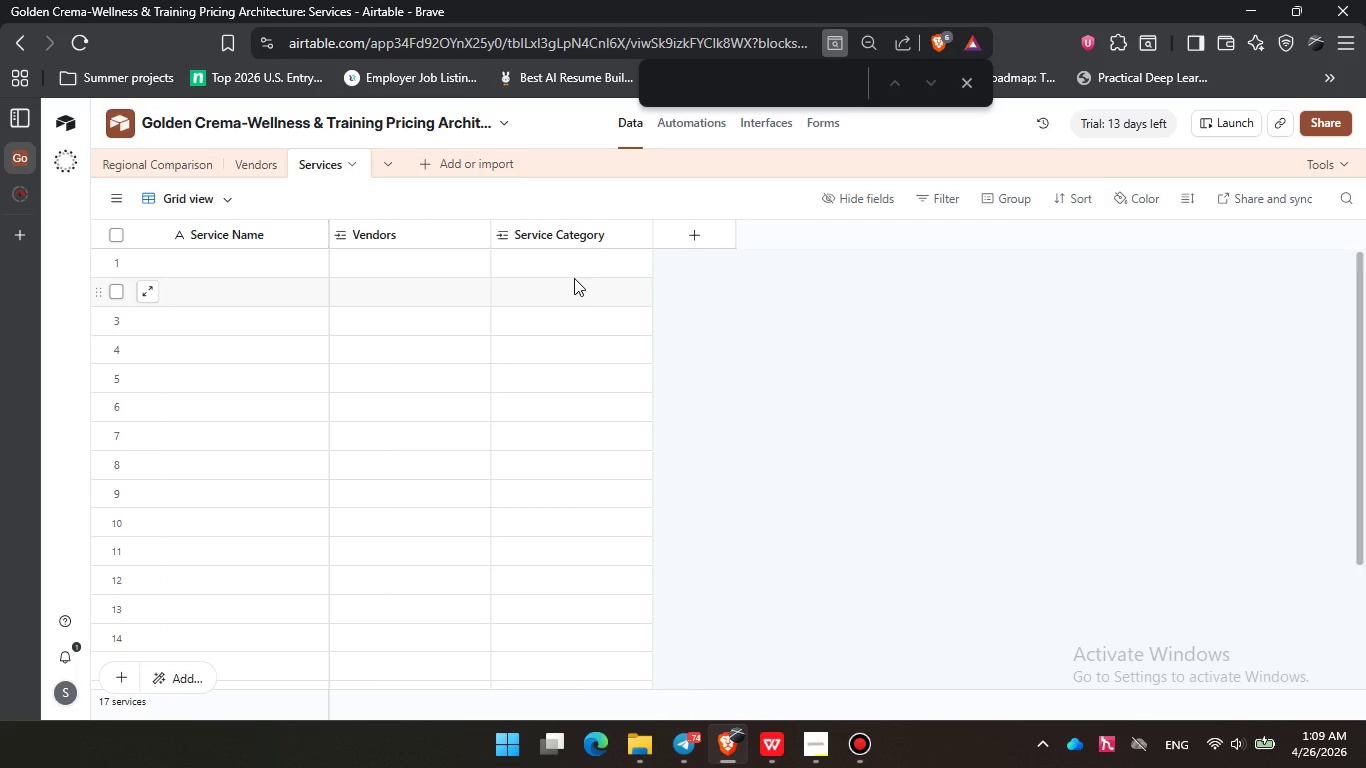 
wait(15.58)
 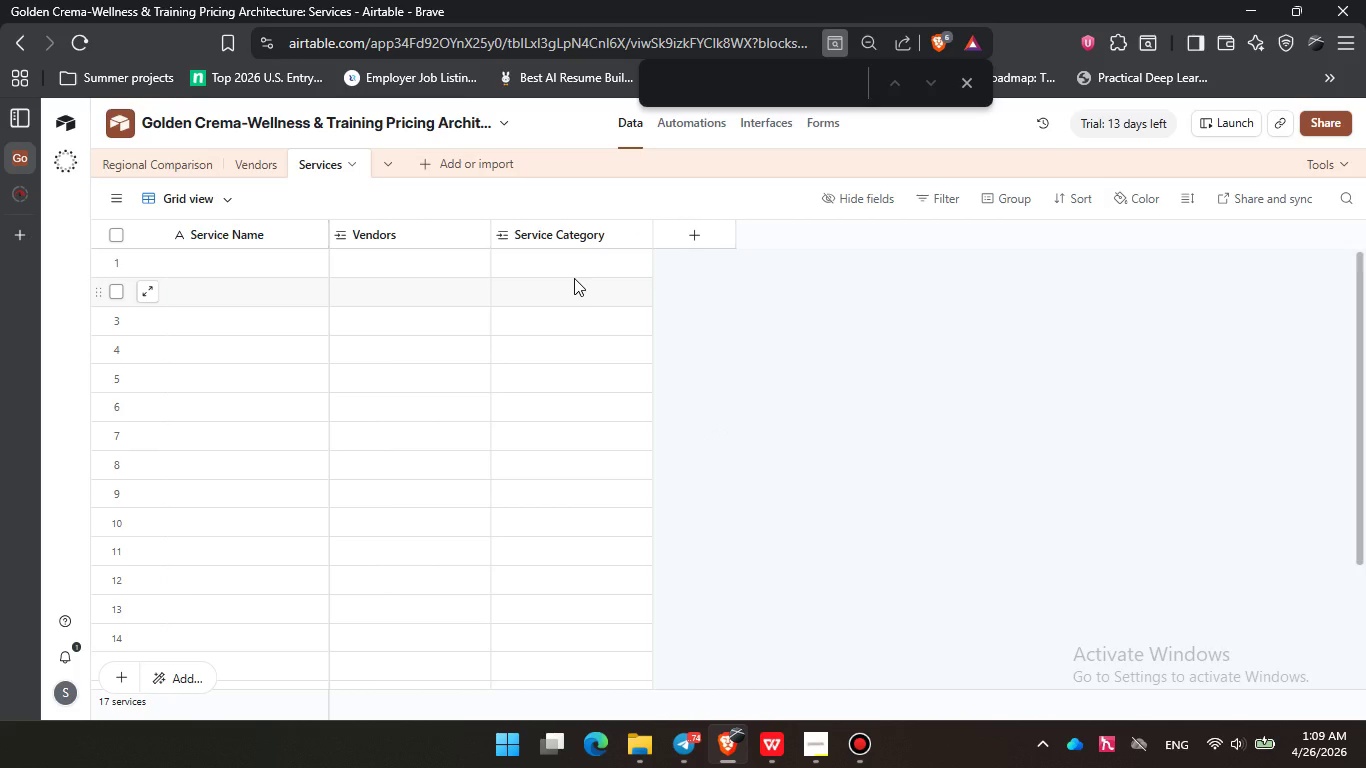 
left_click([703, 235])
 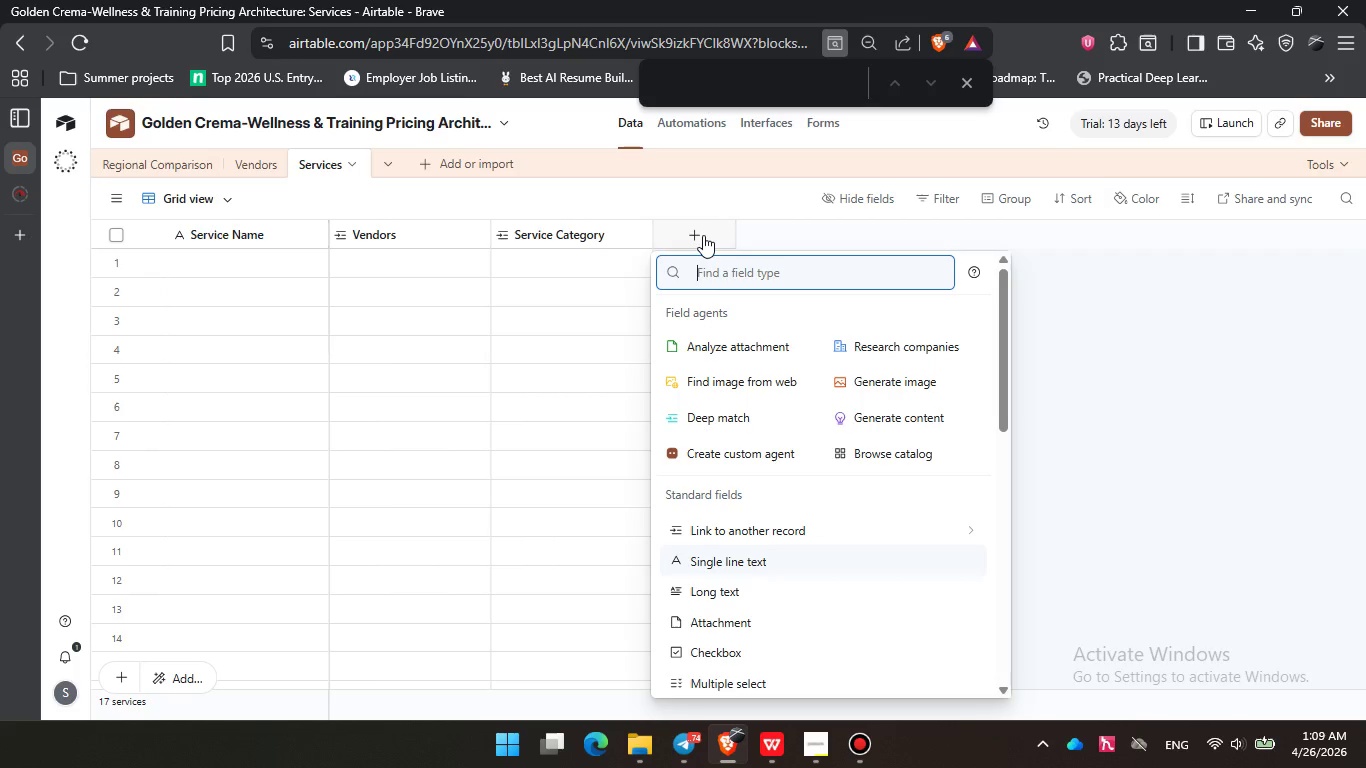 
hold_key(key=ShiftLeft, duration=0.34)
 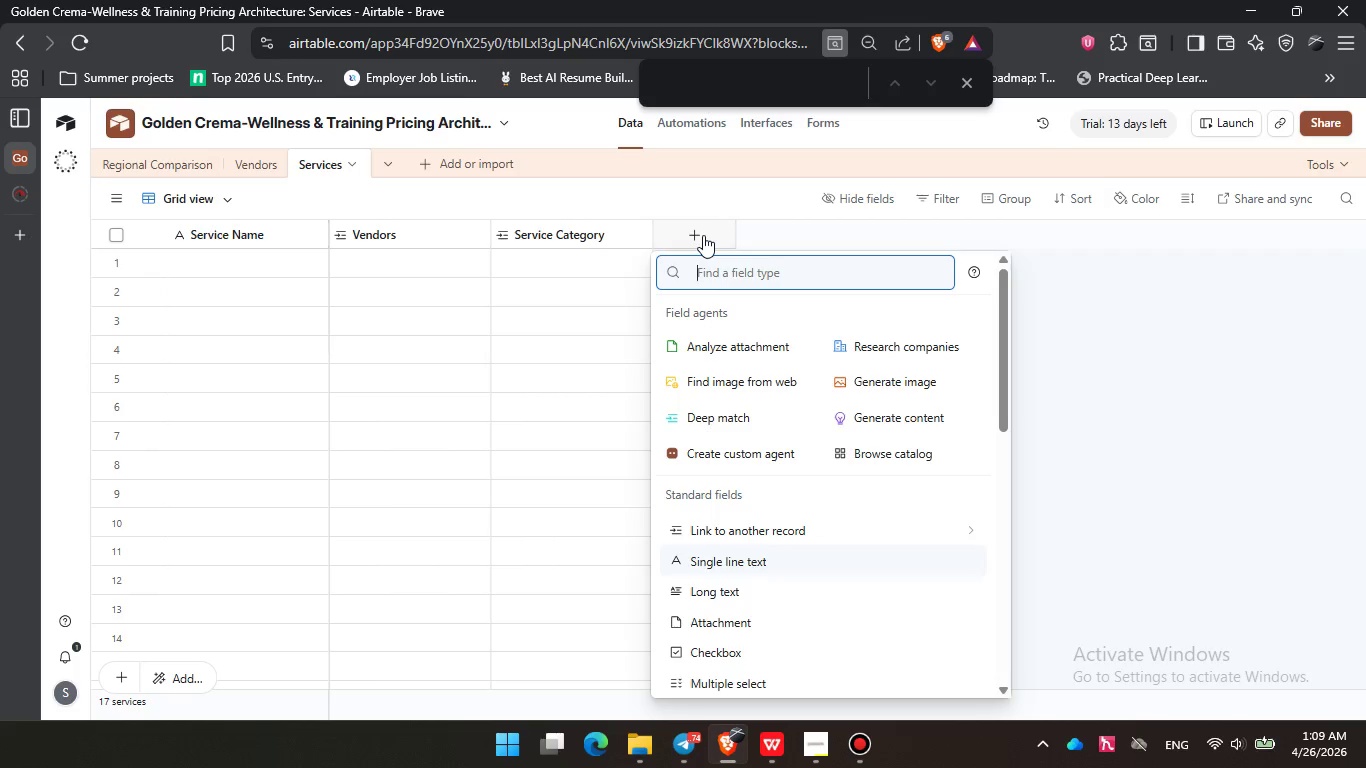 
type(fr)
key(Backspace)
type(or)
 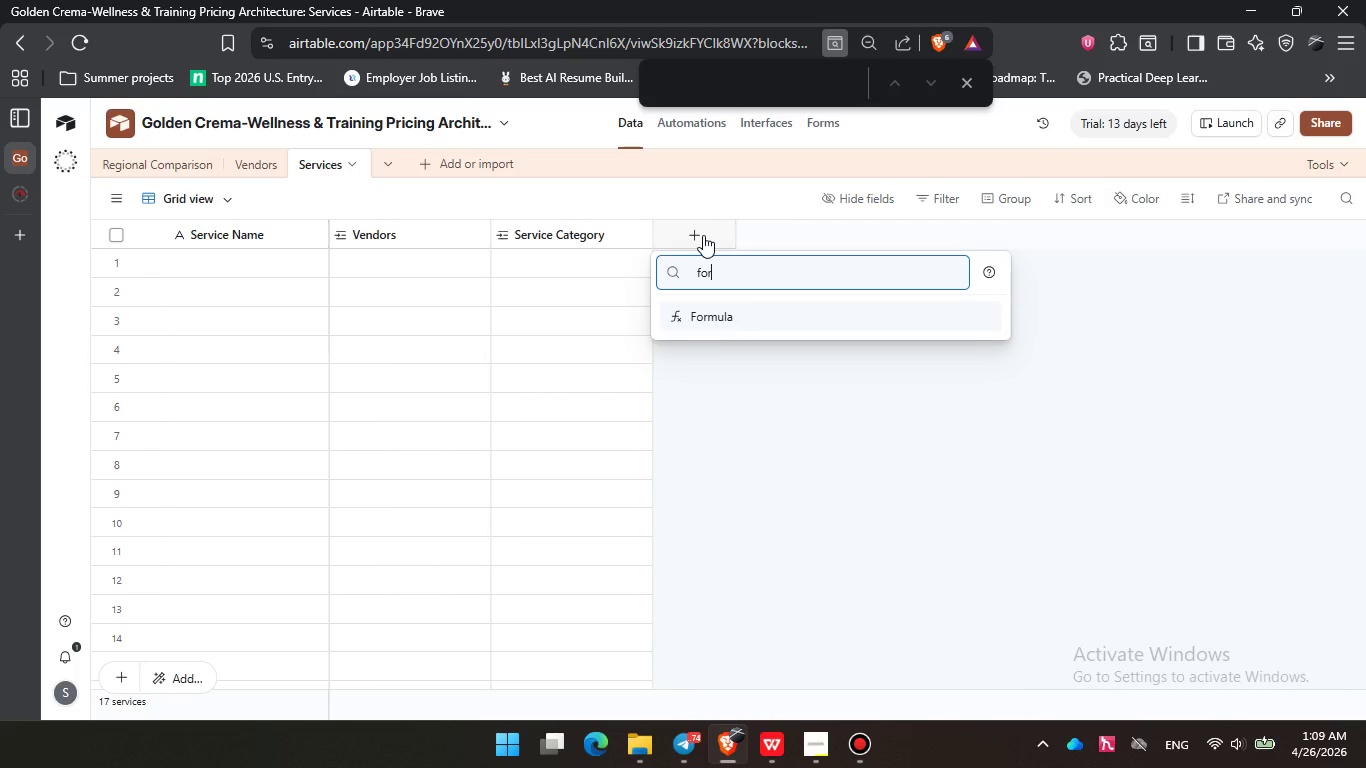 
key(Enter)
 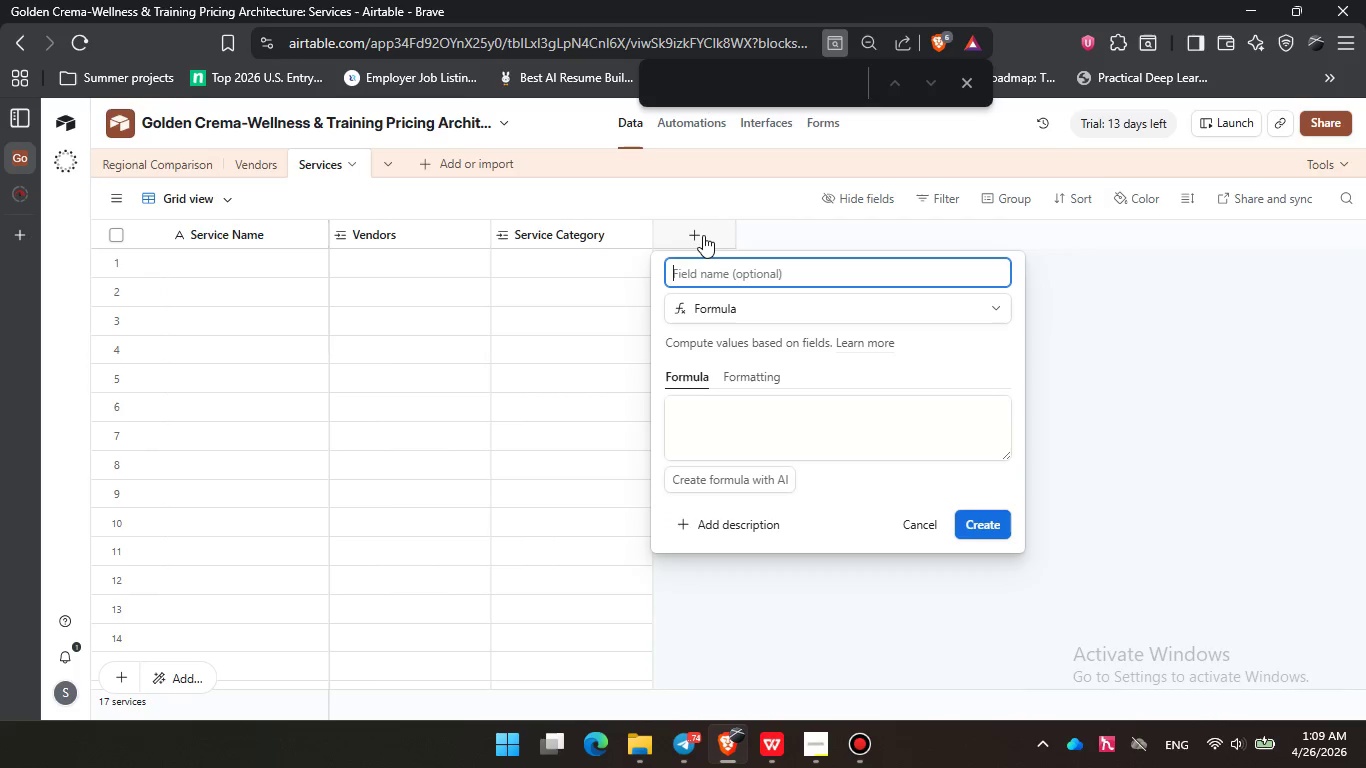 
key(Control+S)
 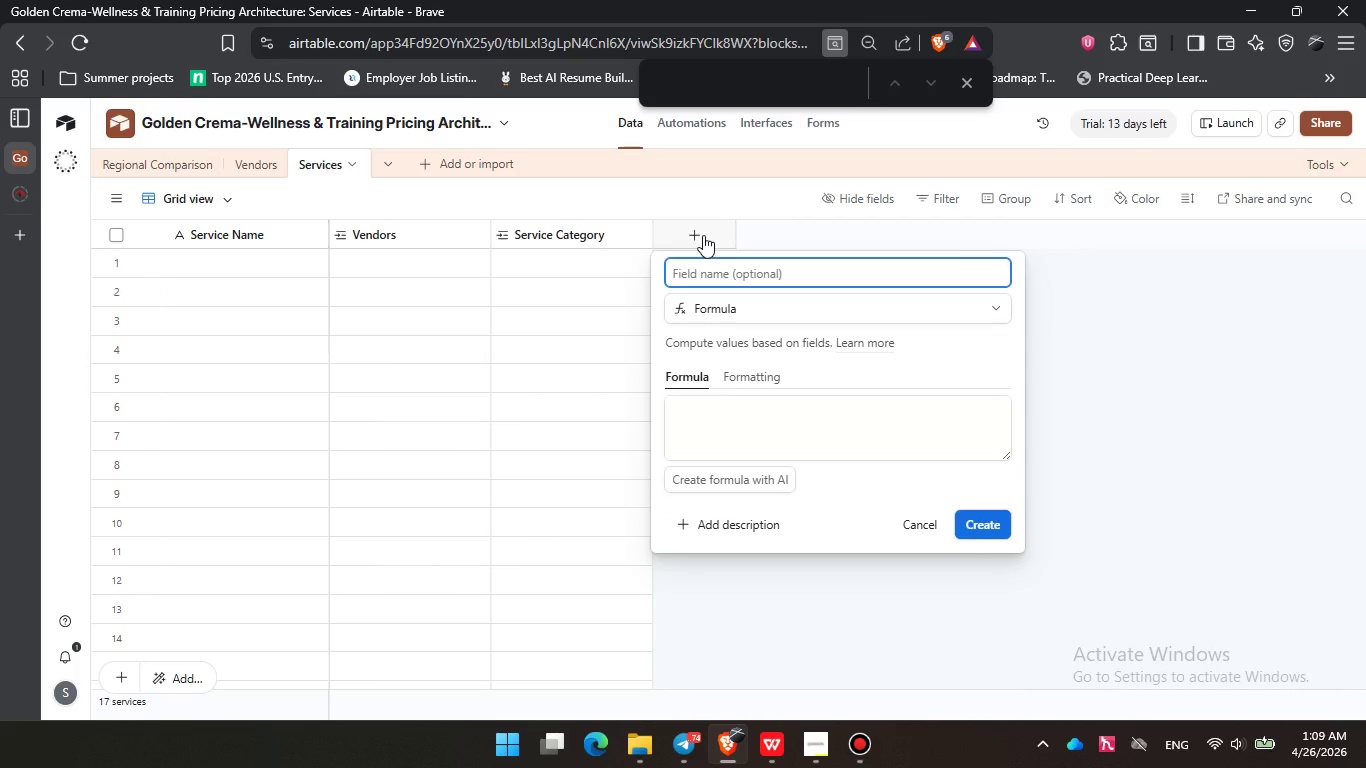 
key(Control+C)
 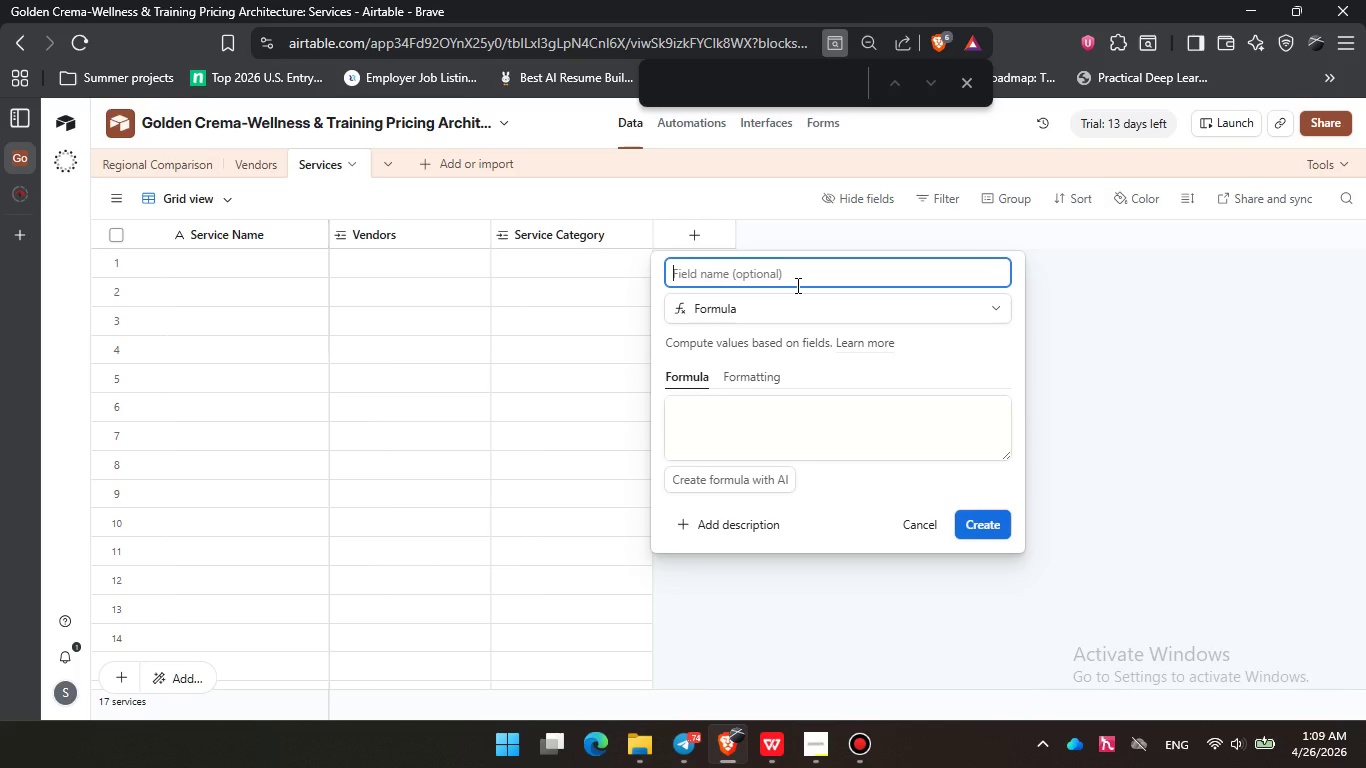 
left_click([796, 285])
 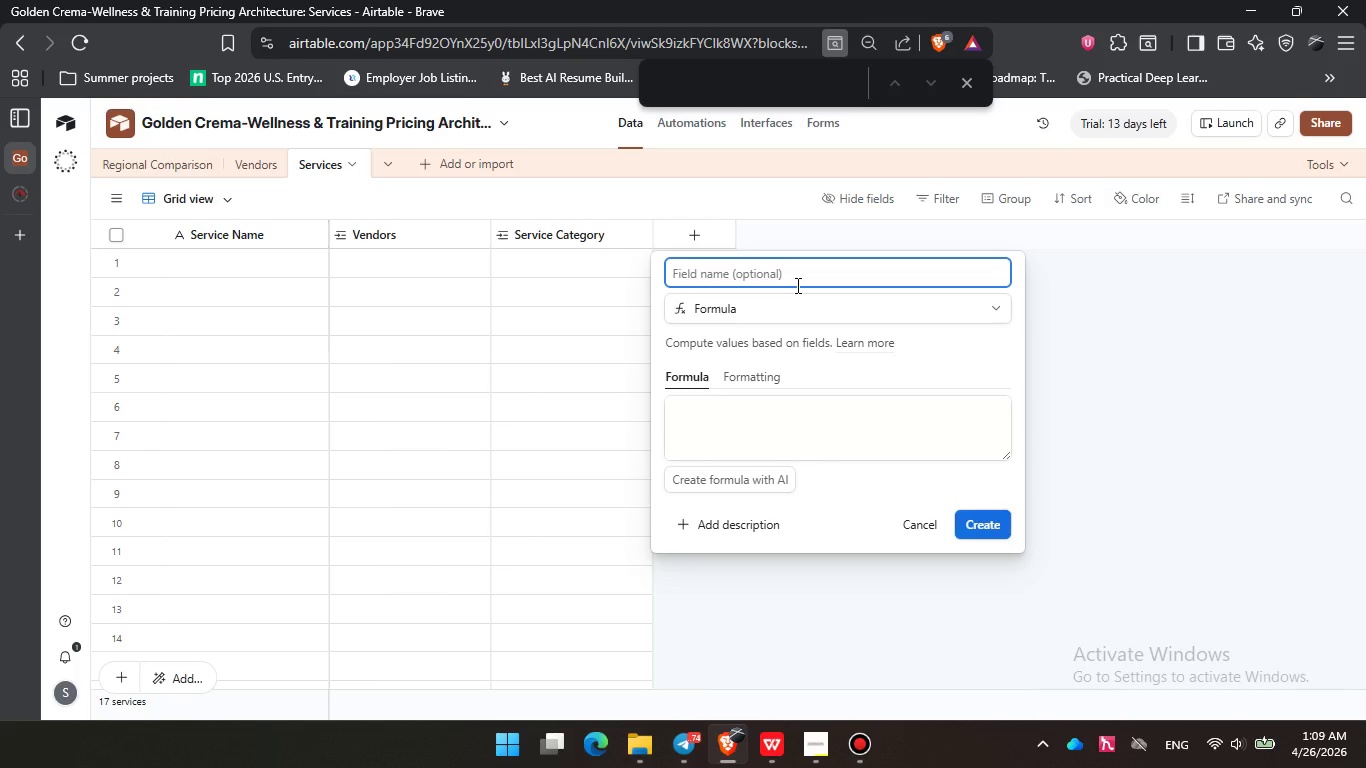 
key(Control+M)
 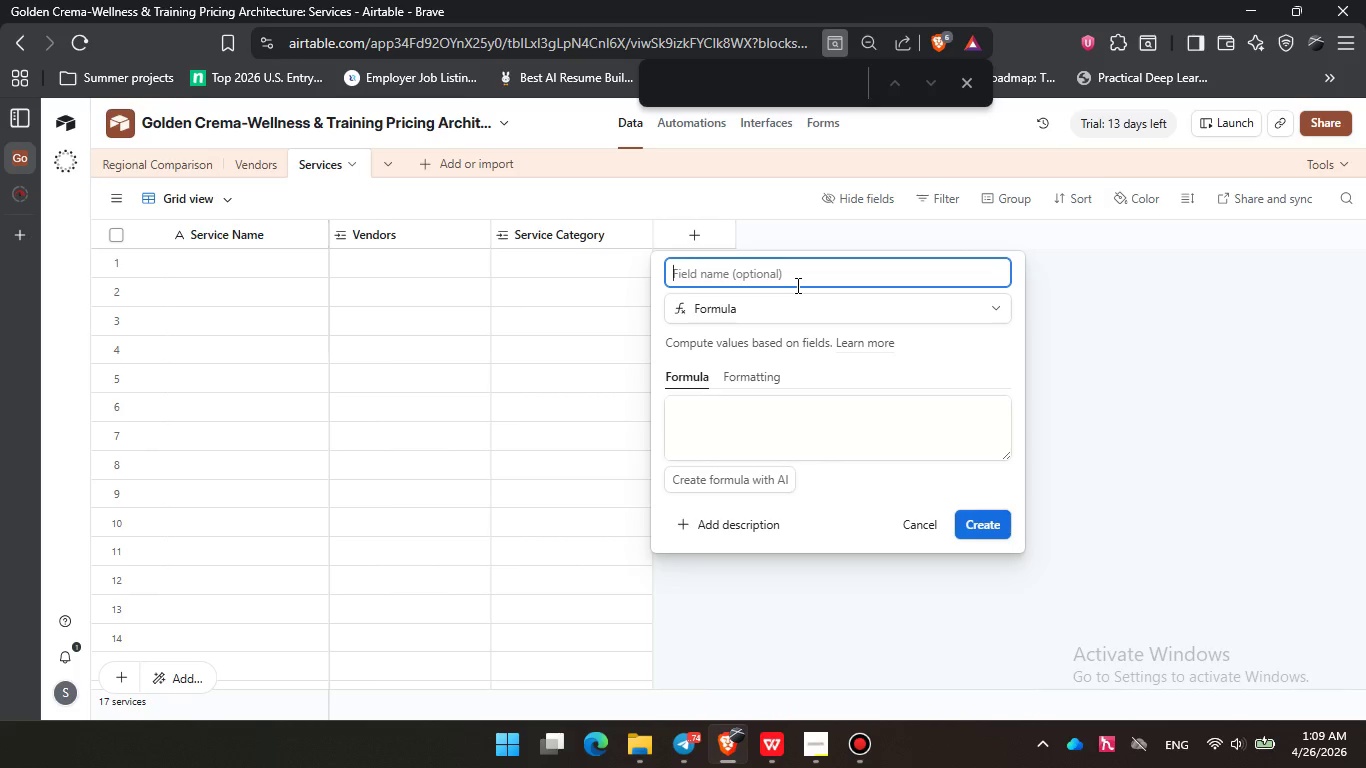 
key(Control+D)
 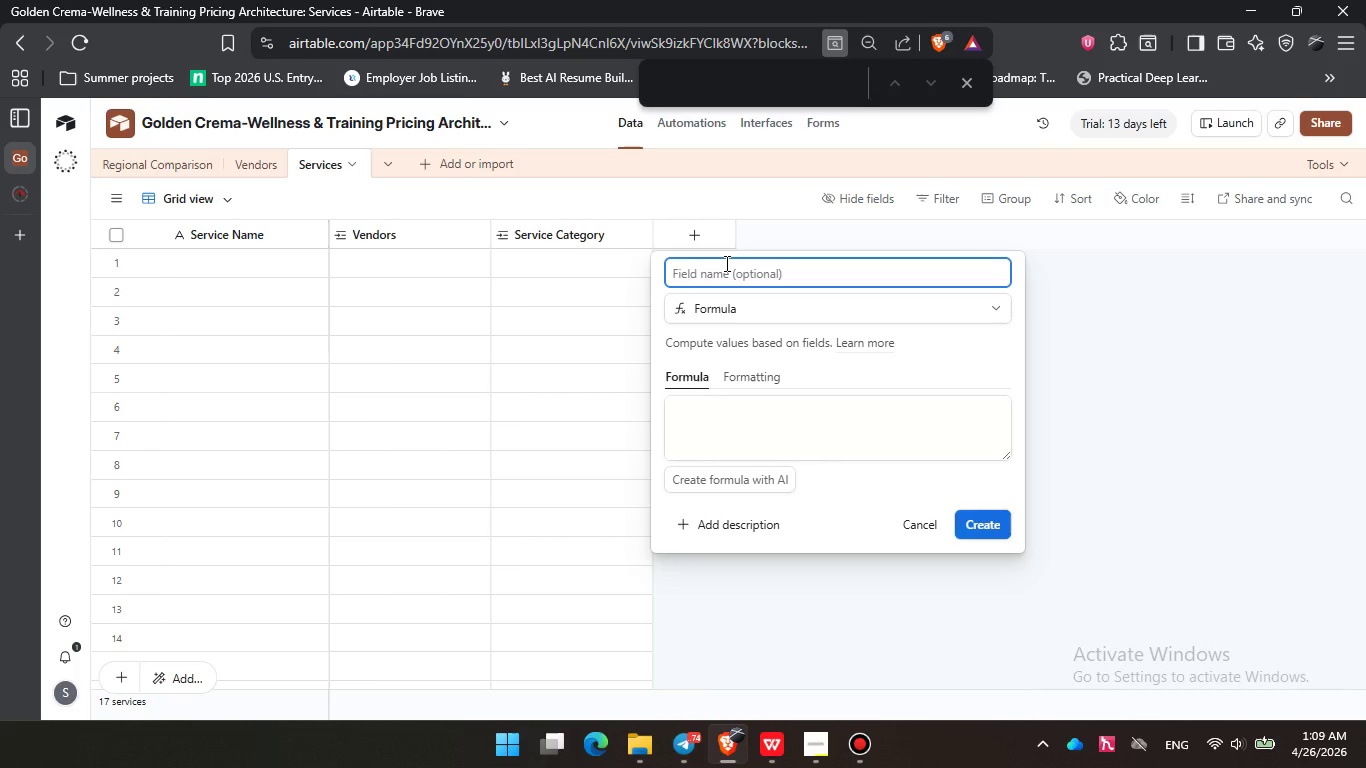 
left_click([725, 263])
 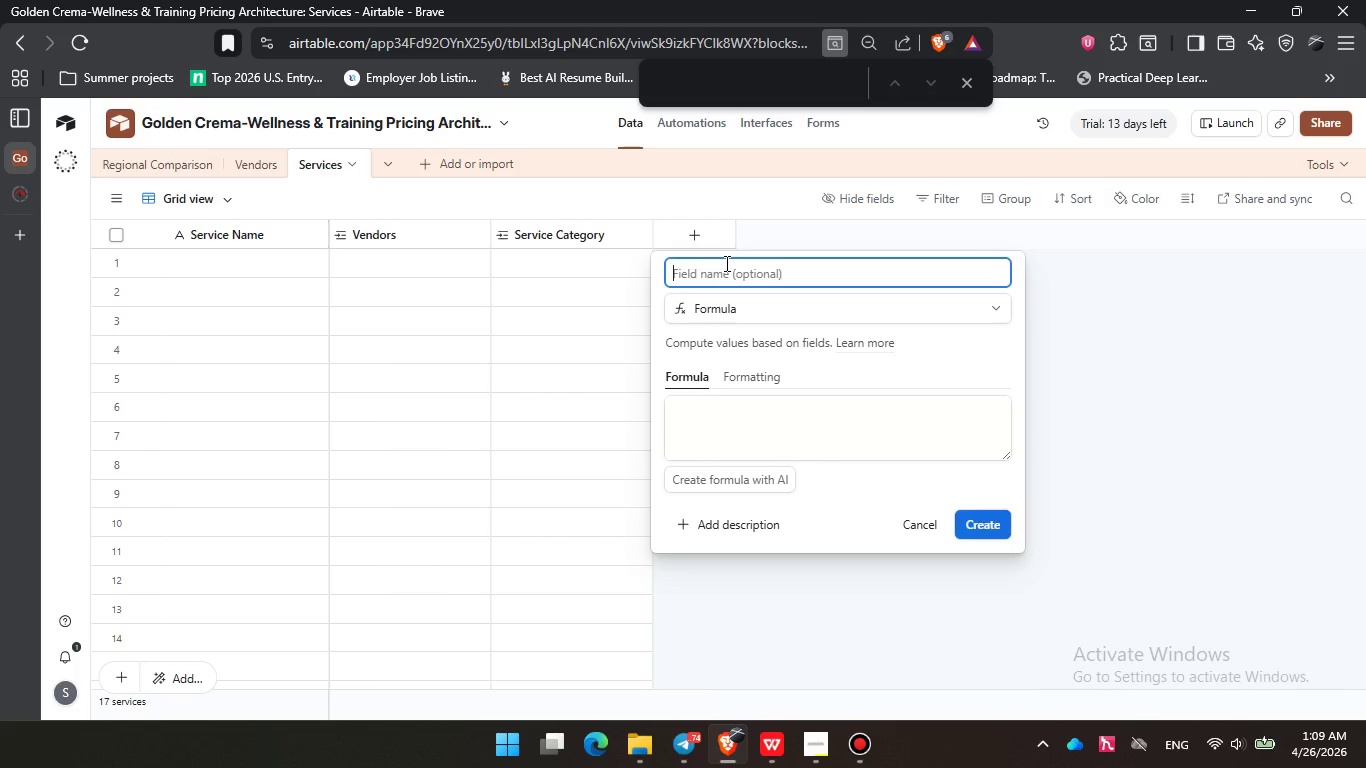 
type(Md)
key(Backspace)
type(D)
 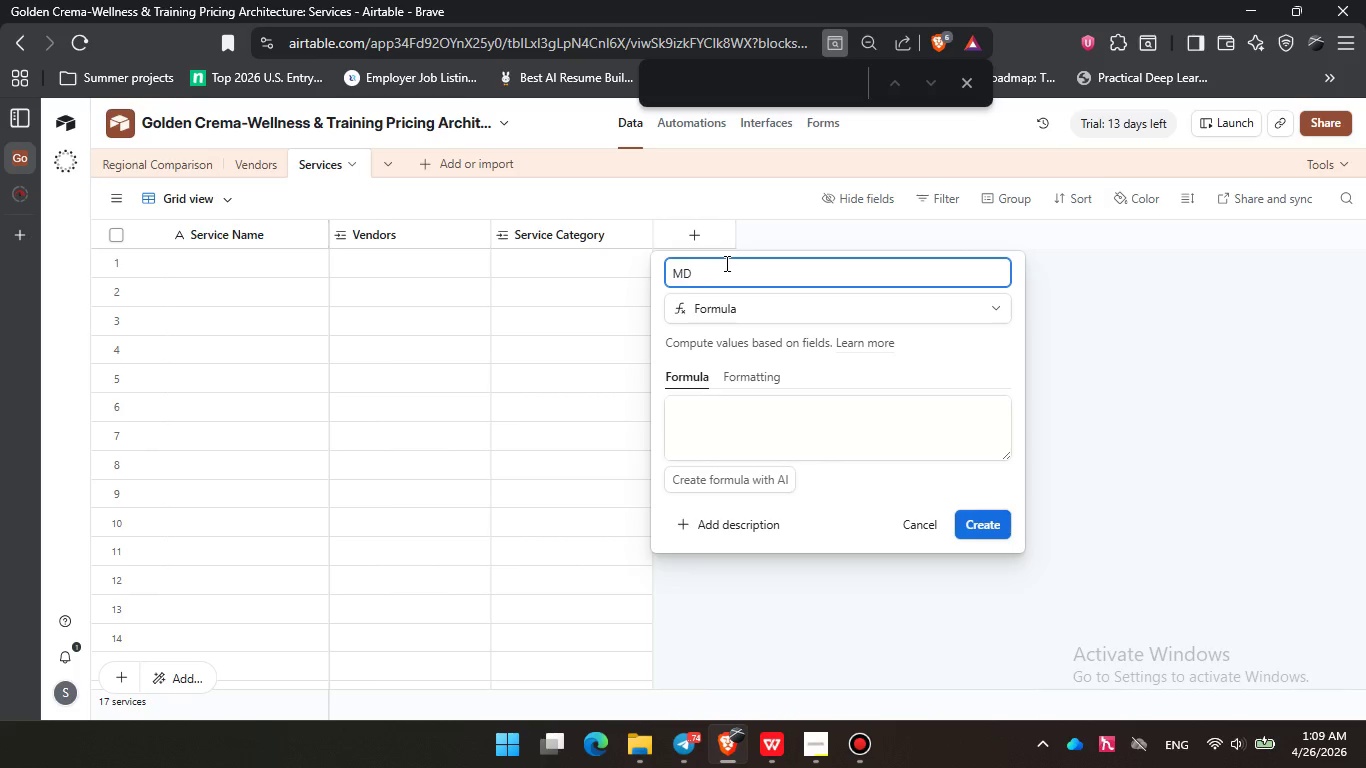 
key(Backspace)
key(Backspace)
key(Backspace)
type(SCA Cerififed)
 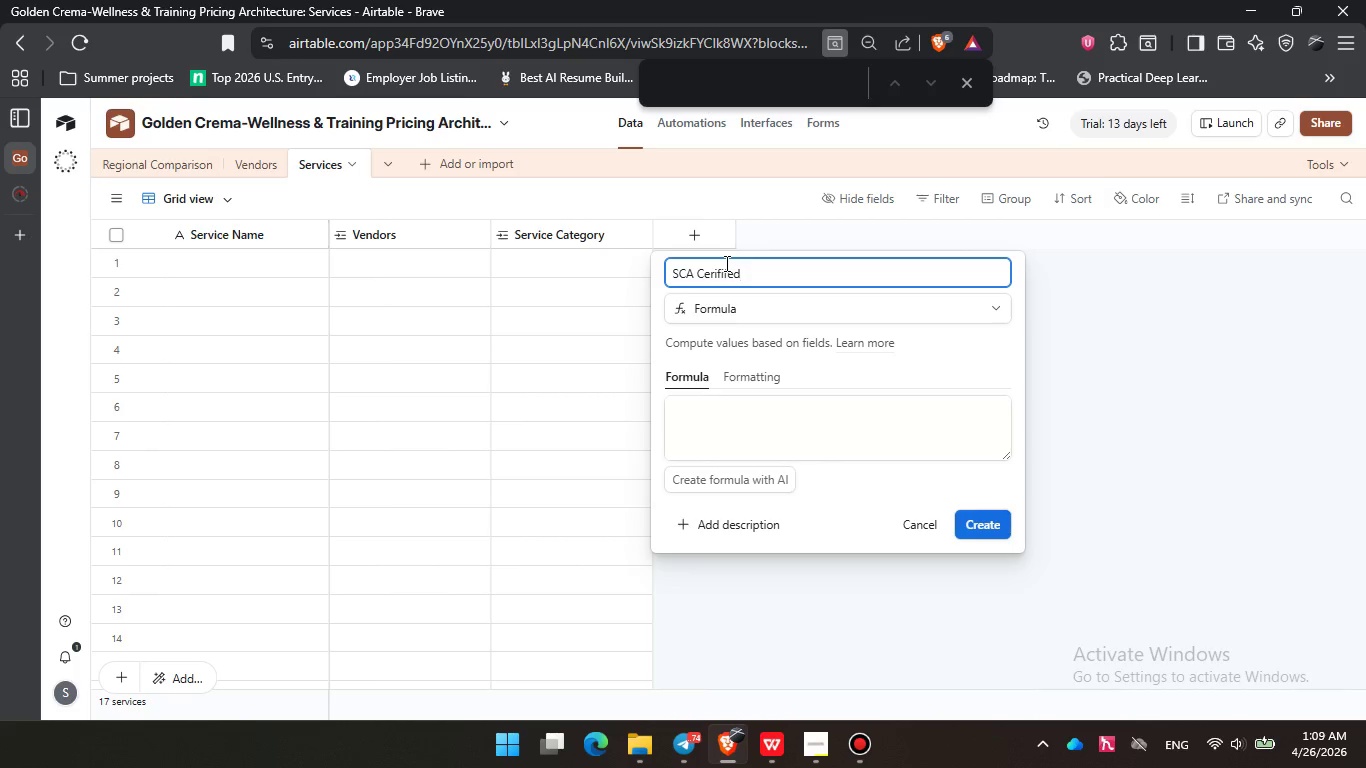 
double_click([709, 274])
 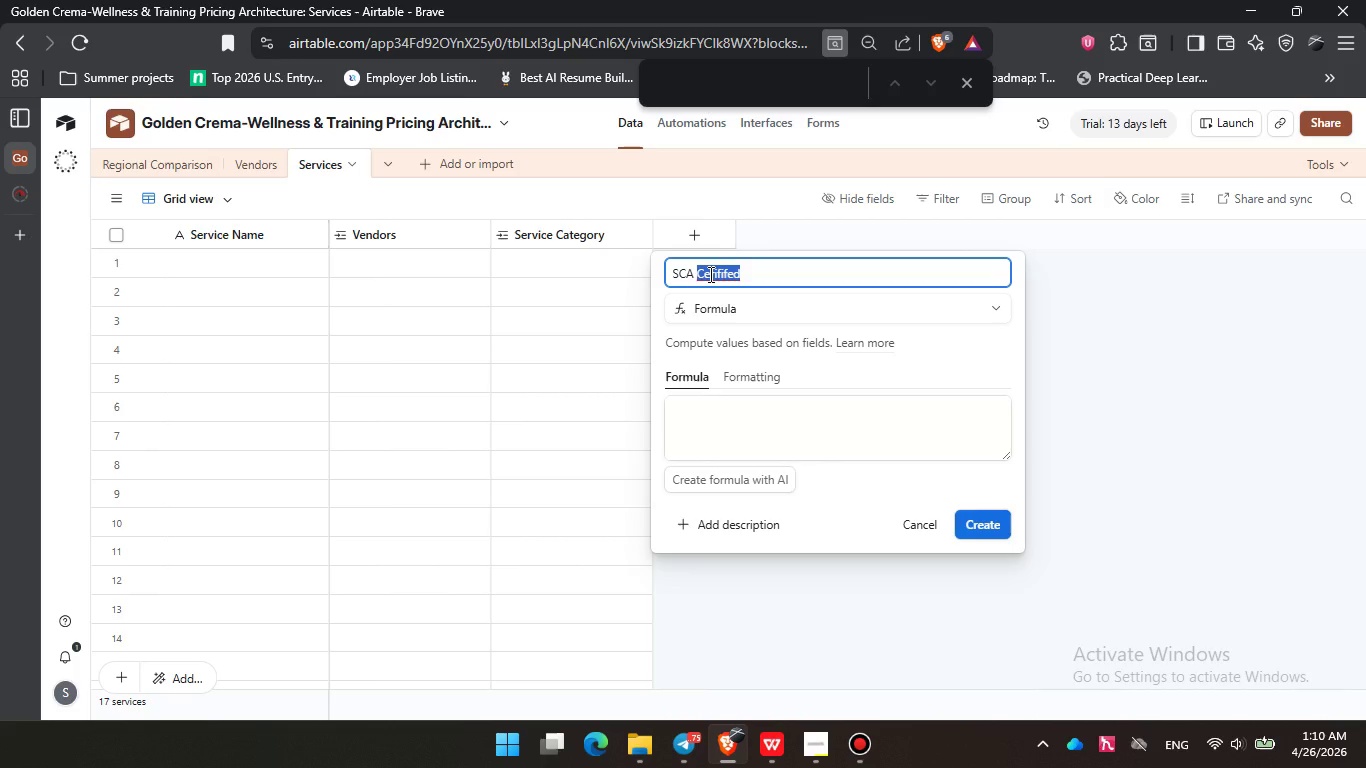 
type(Ceb)
 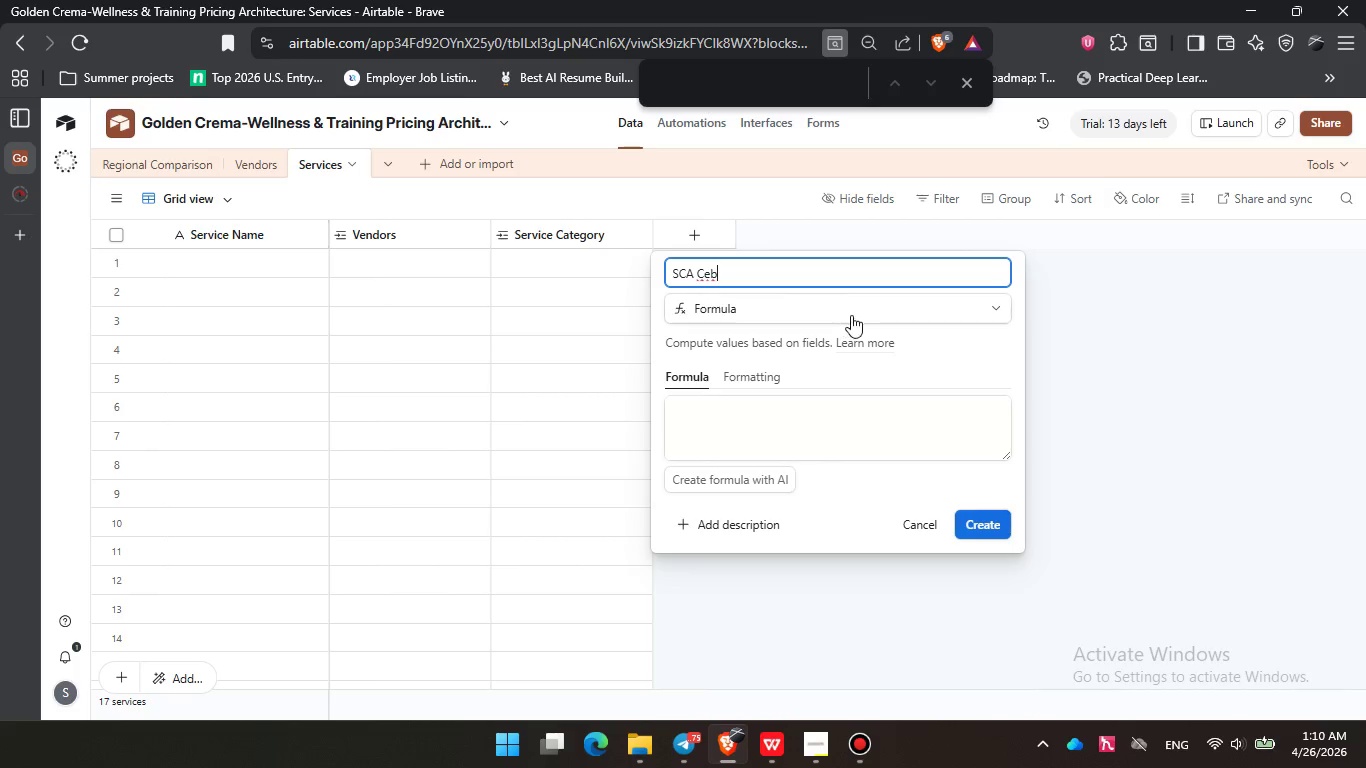 
key(Backspace)
type(ntranlsi)
key(Backspace)
key(Backspace)
type(thin atte )
key(Backspace)
type(s attachew h)
 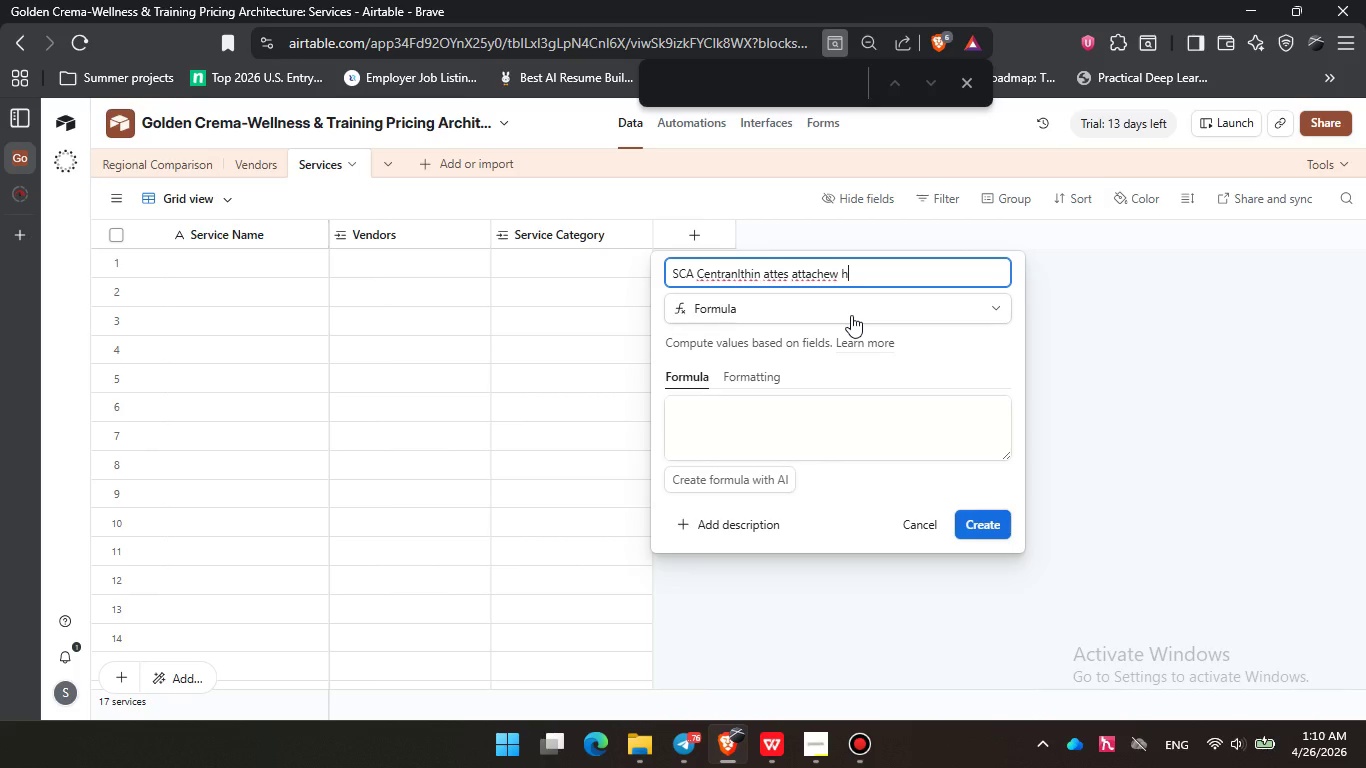 
wait(8.59)
 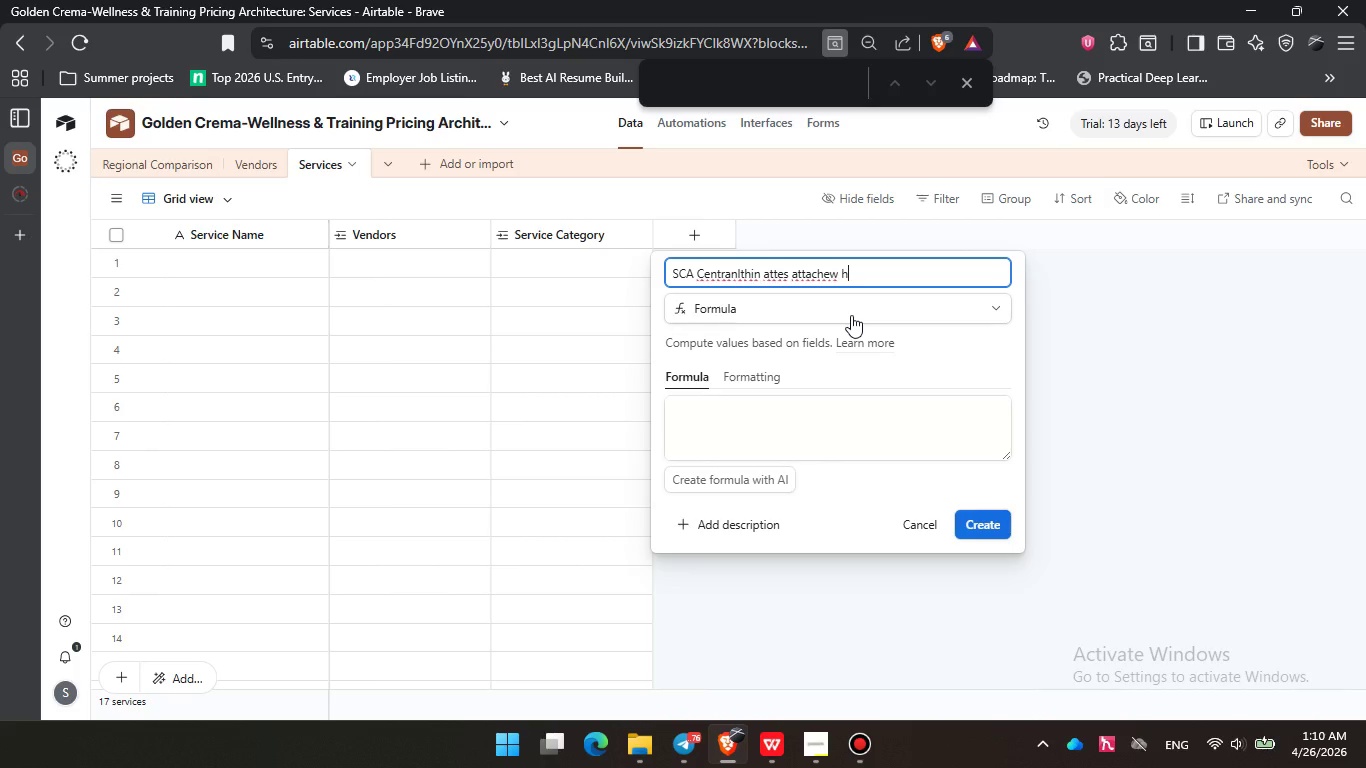 
left_click_drag(start_coordinate=[868, 276], to_coordinate=[643, 273])
 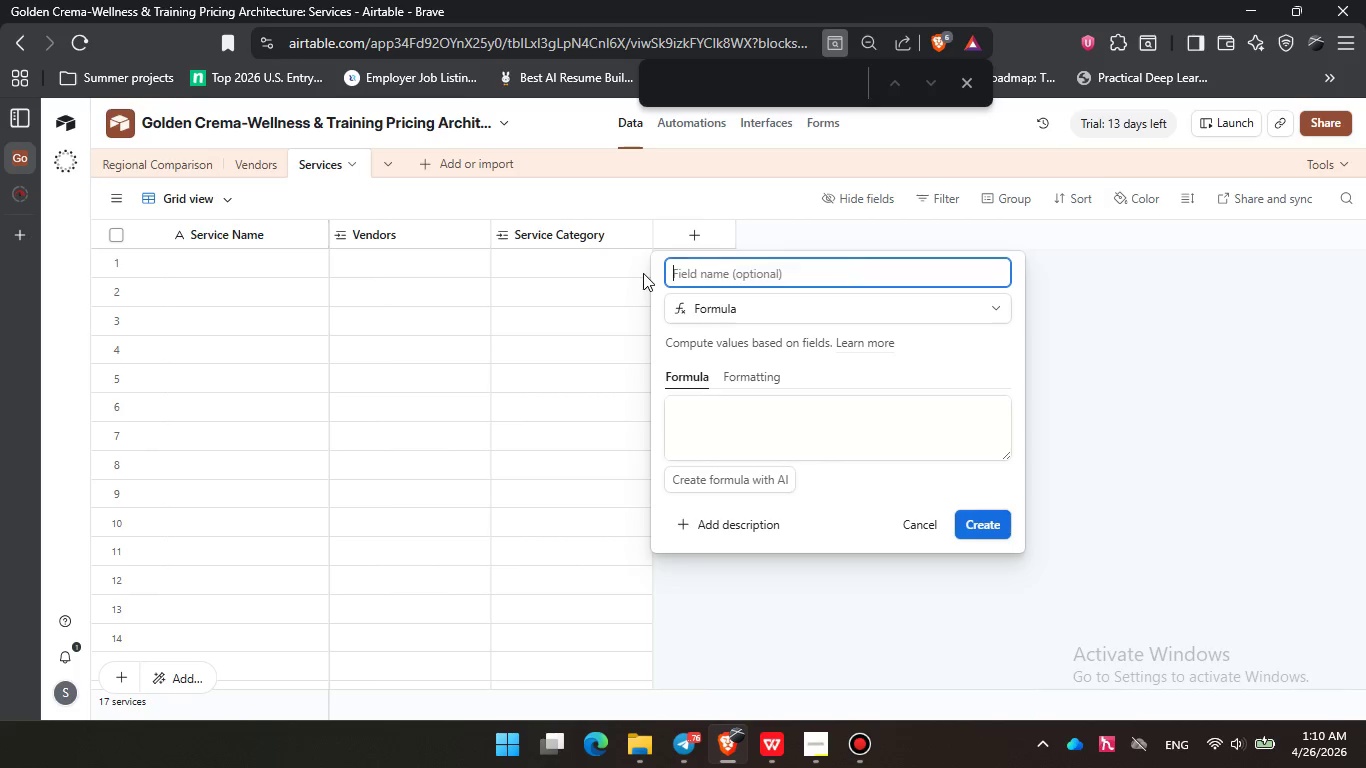 
key(Backspace)
 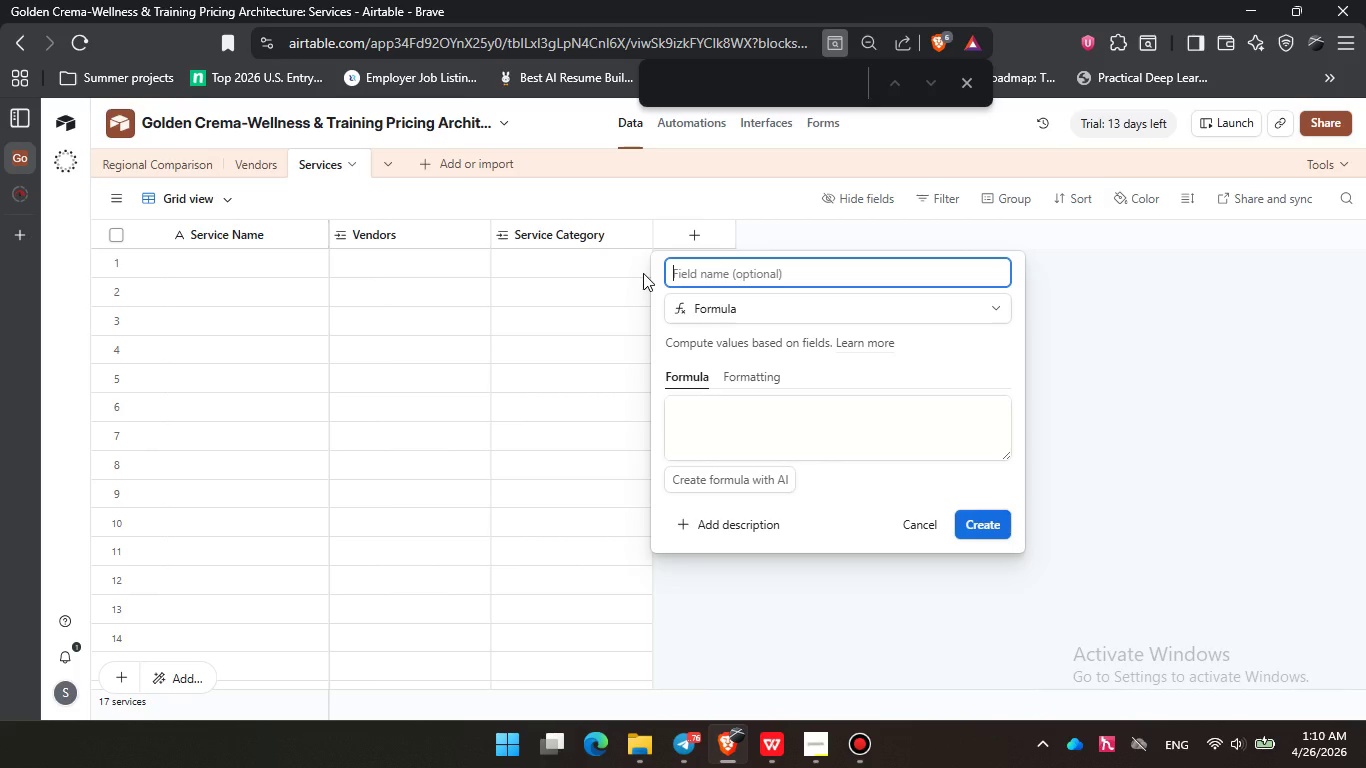 
type(SCA Certified)
 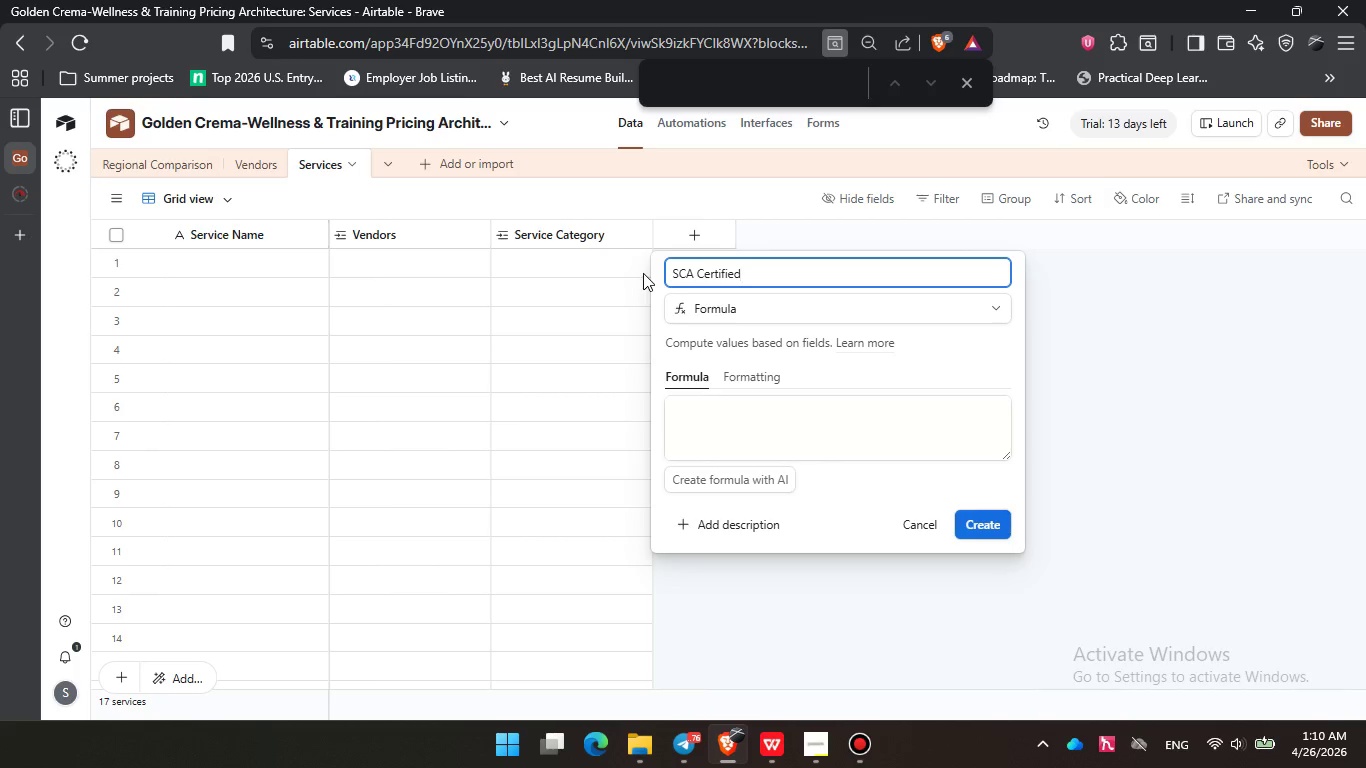 
wait(14.92)
 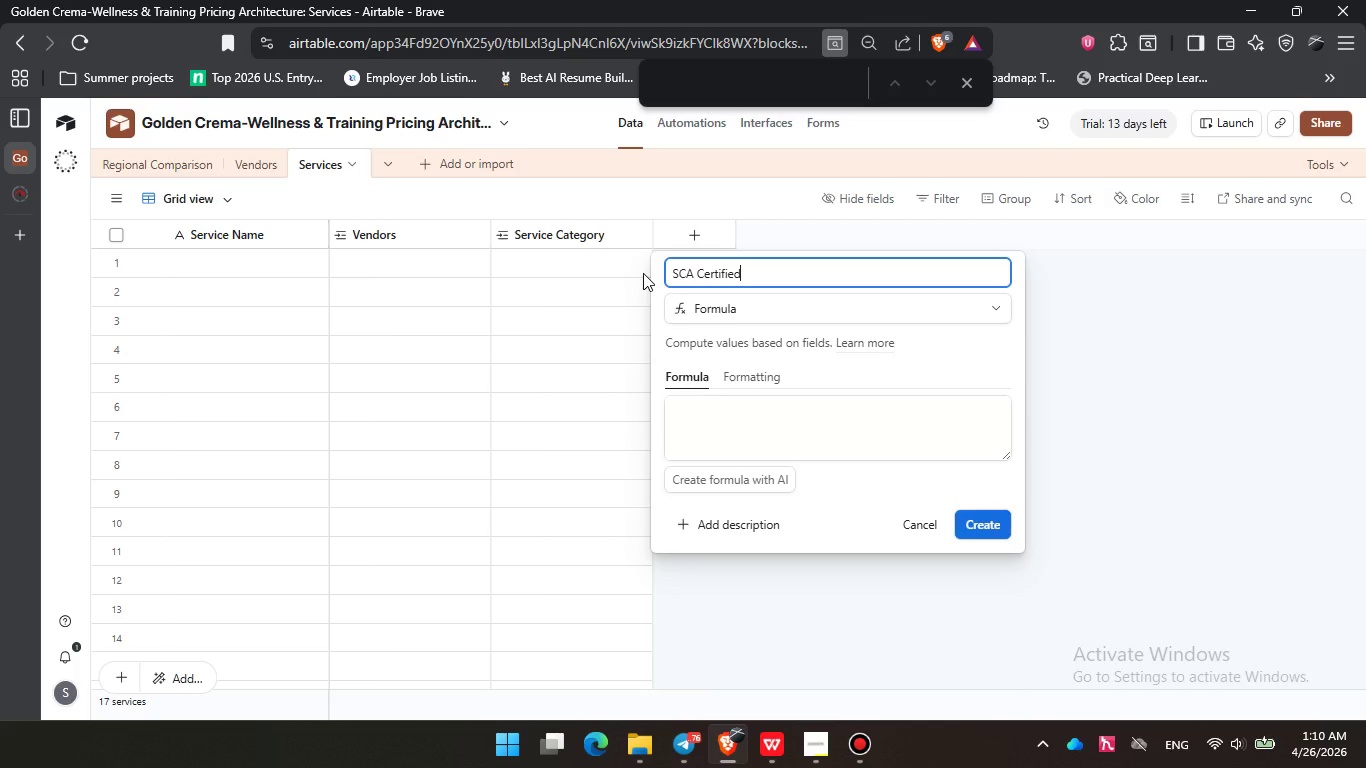 
left_click([179, 169])
 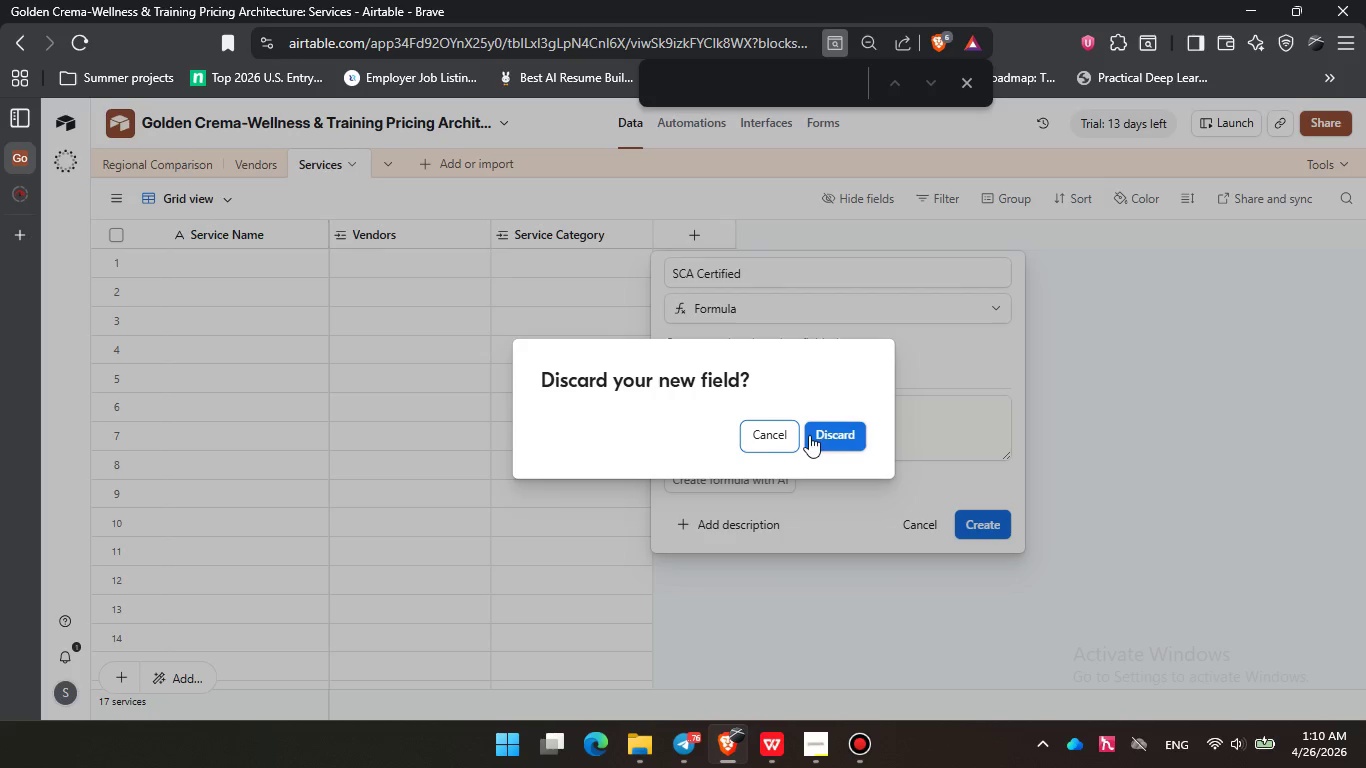 
left_click([834, 435])
 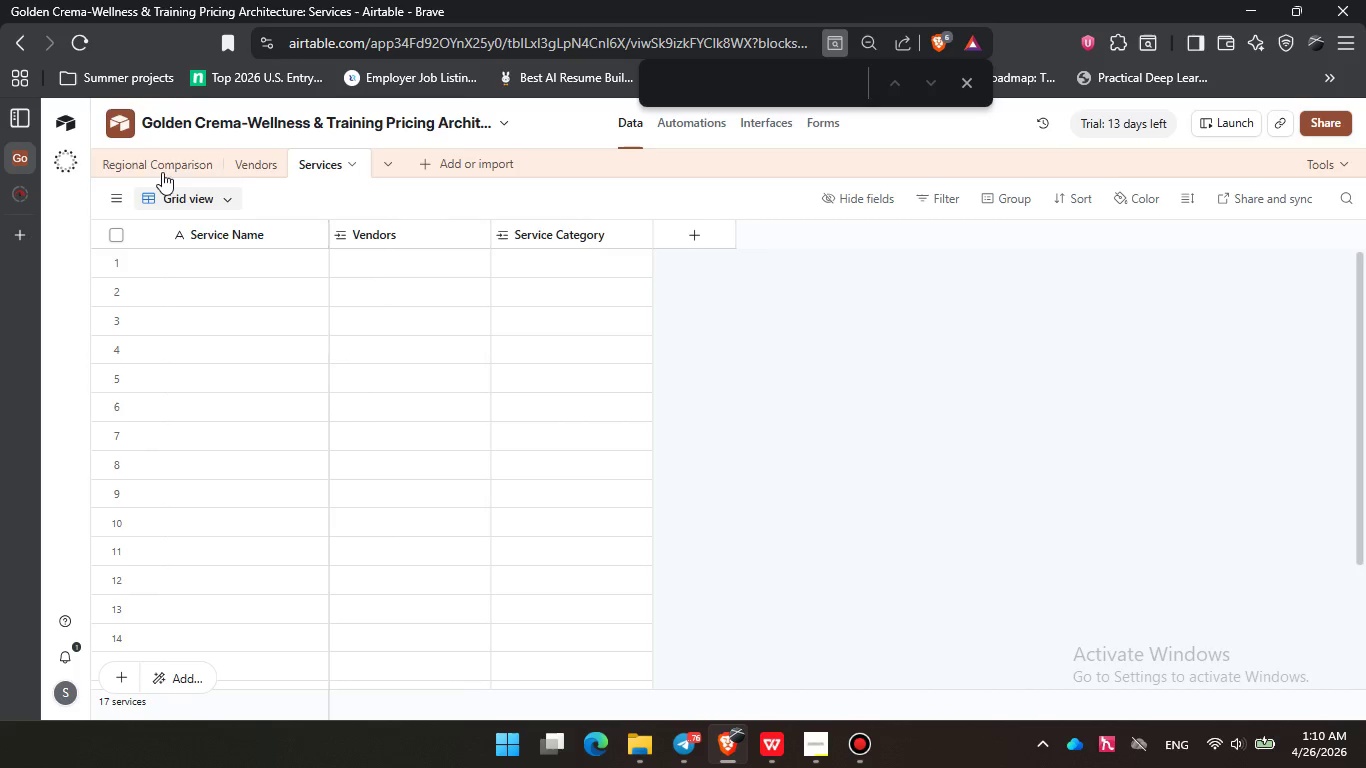 
left_click([169, 162])
 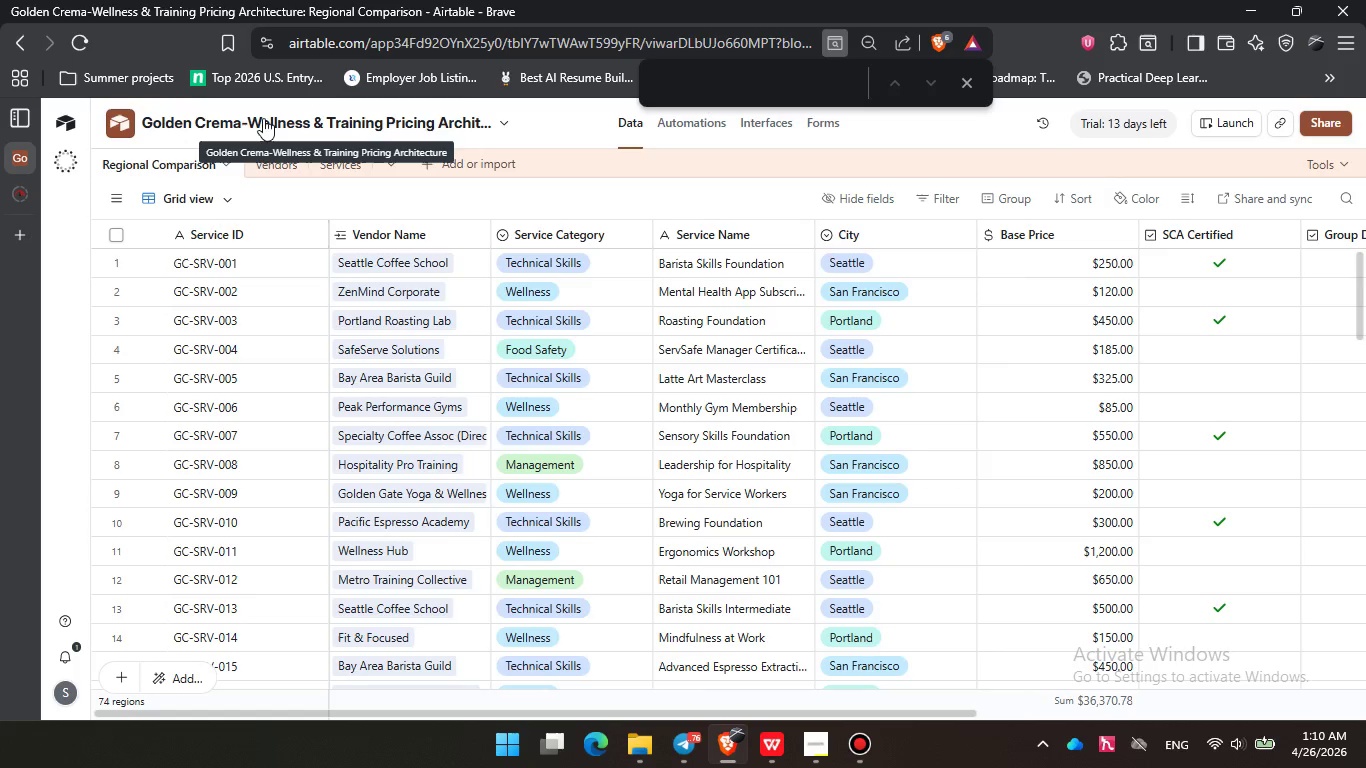 
wait(6.83)
 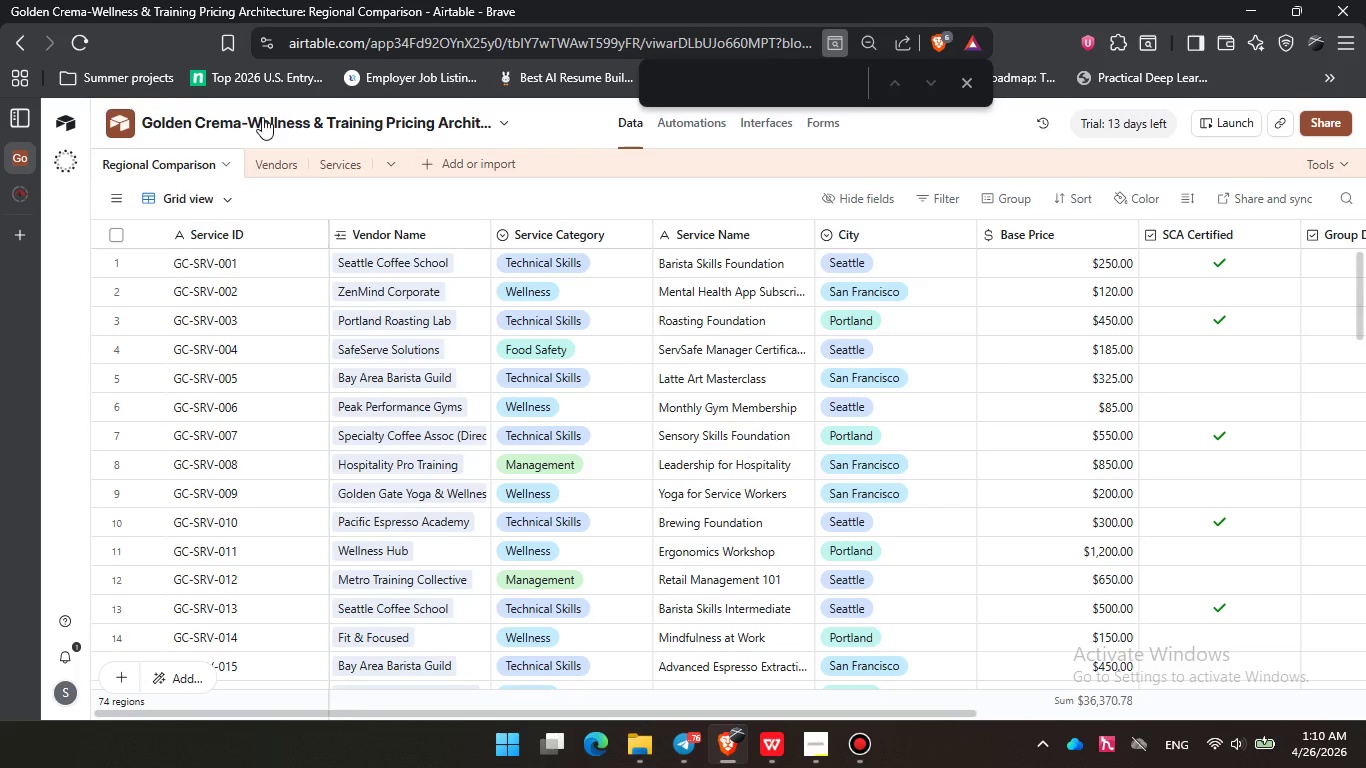 
double_click([715, 237])
 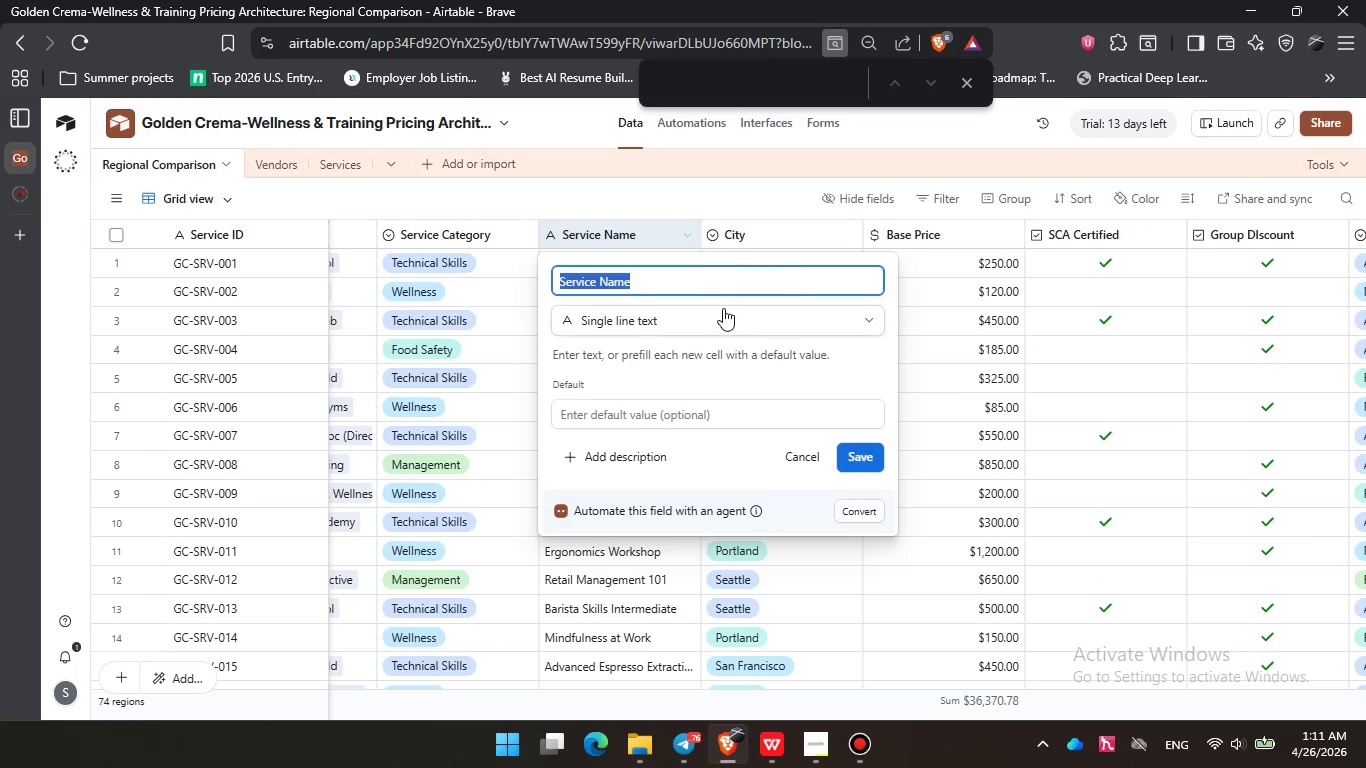 
left_click([723, 308])
 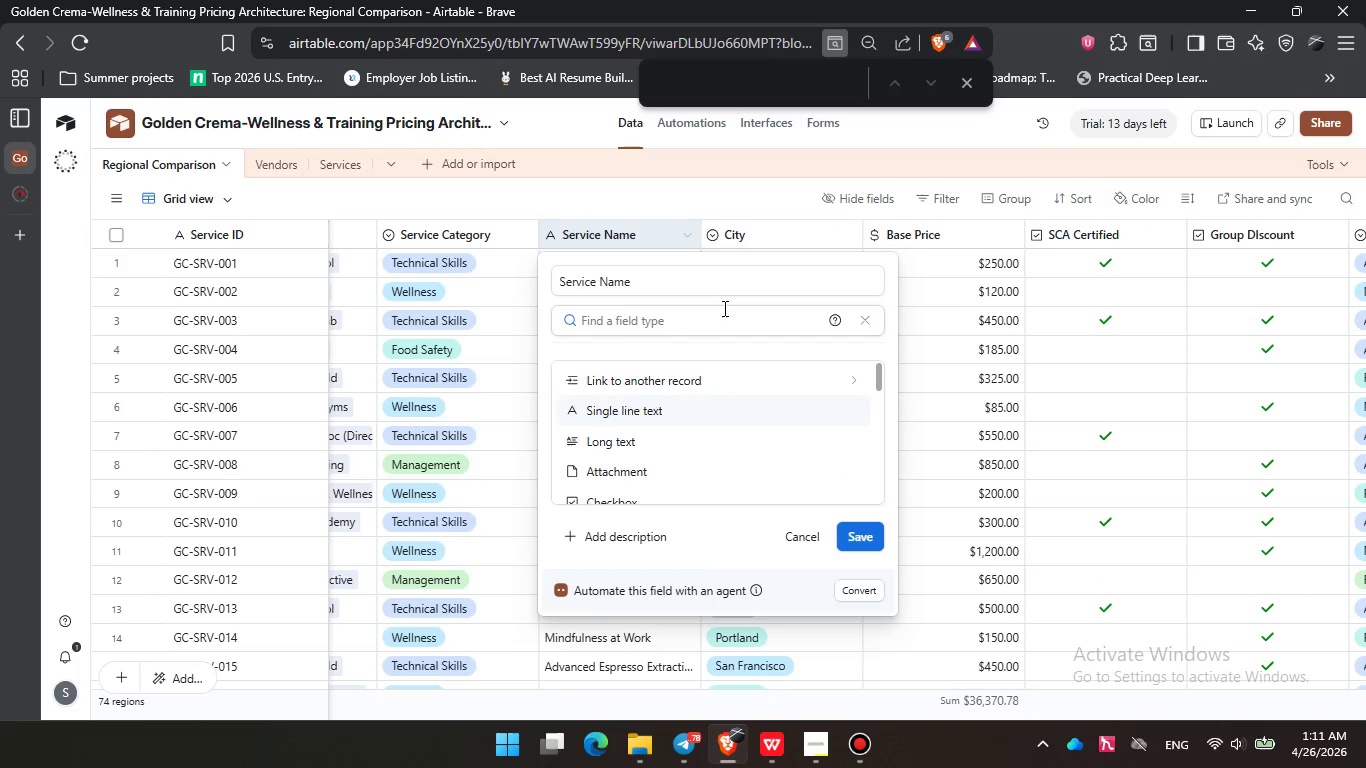 
type(link)
 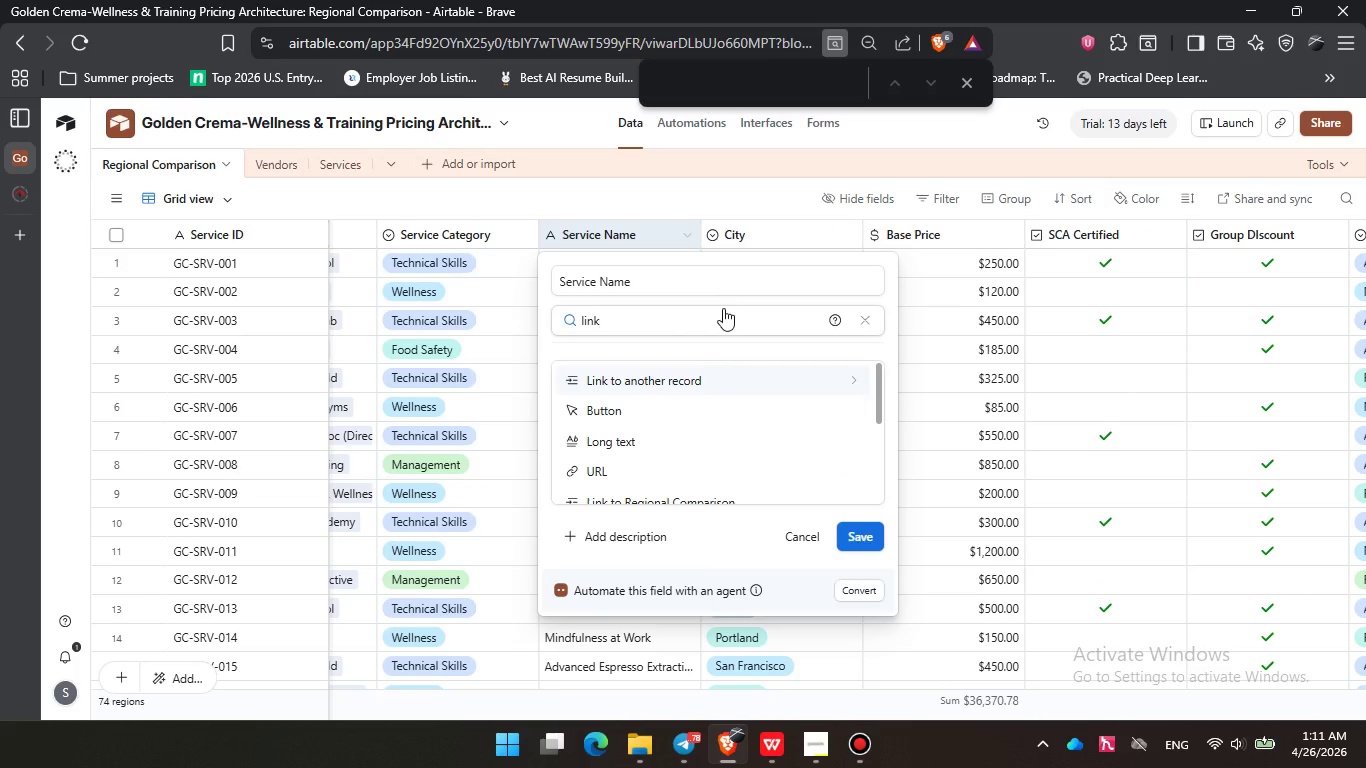 
key(Enter)
 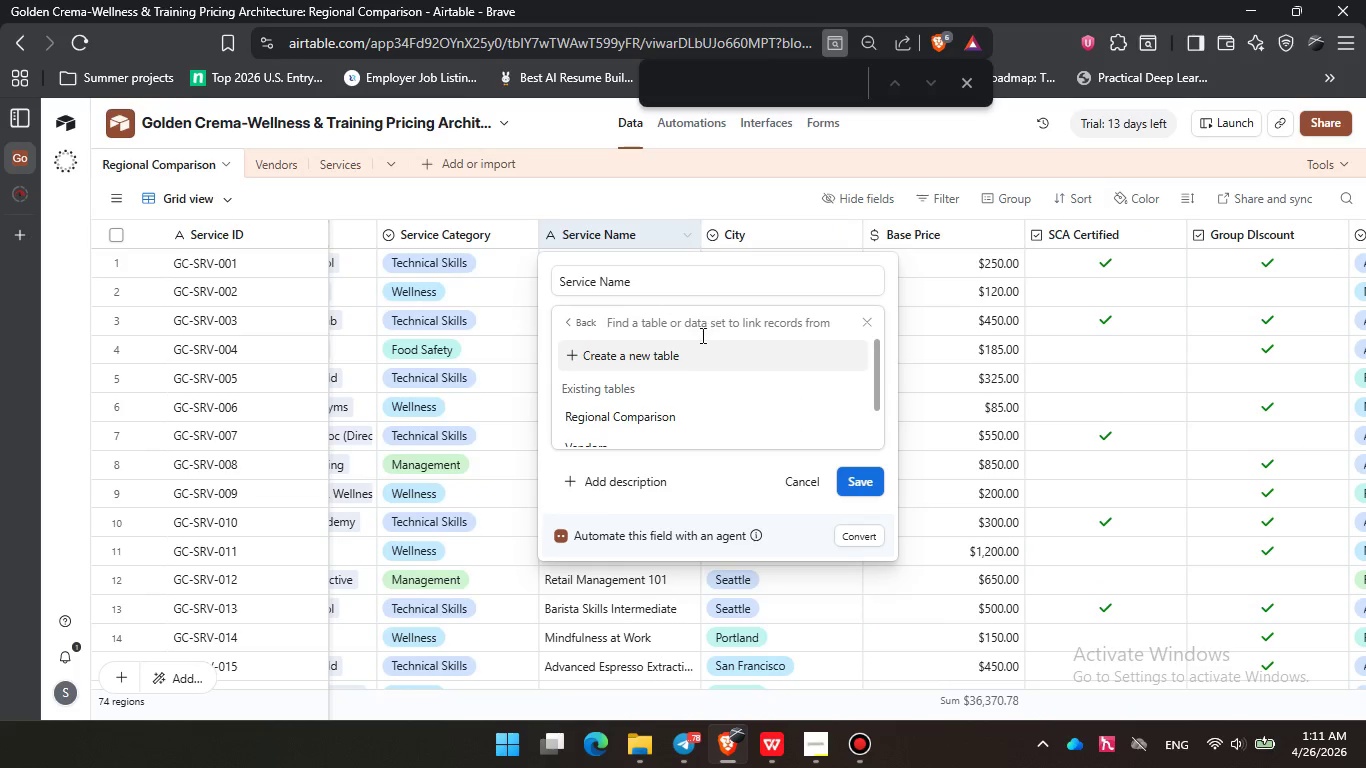 
scroll: coordinate [704, 382], scroll_direction: down, amount: 1.0
 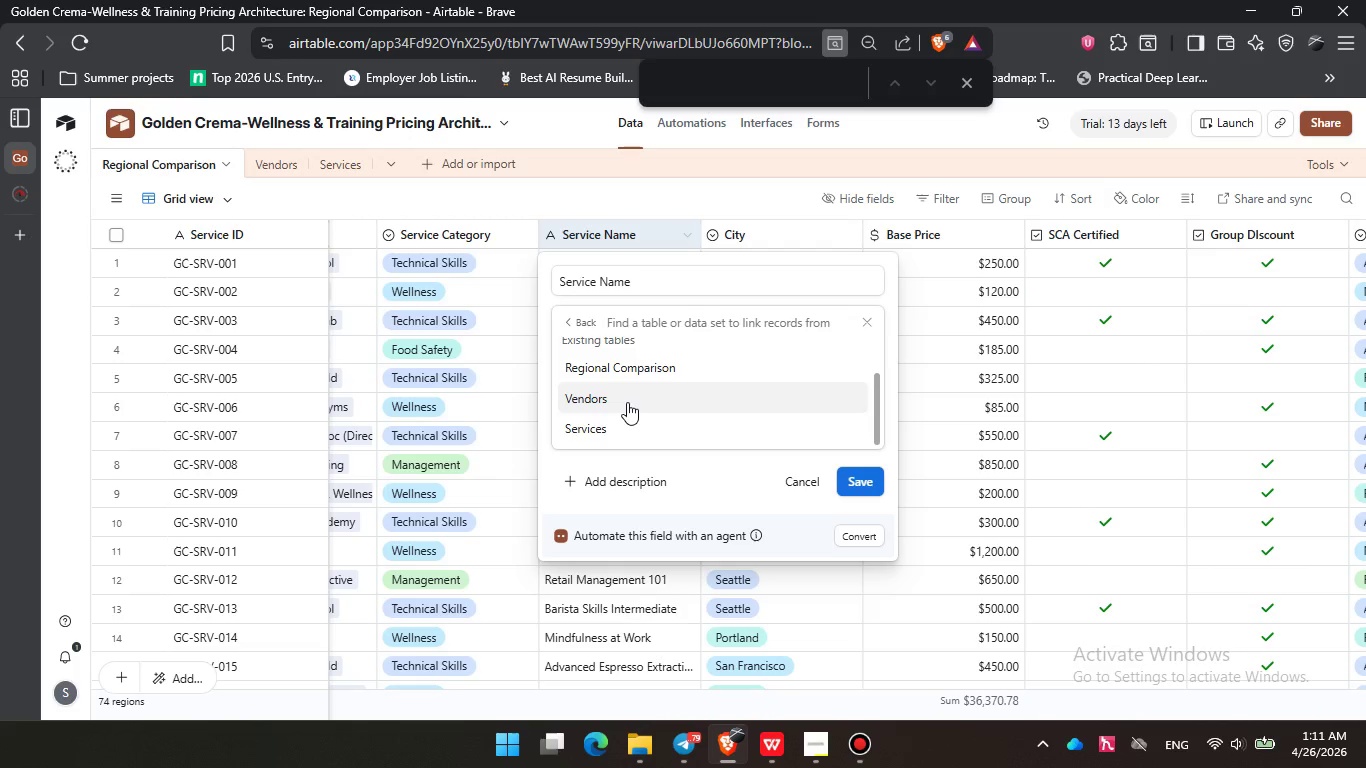 
wait(14.59)
 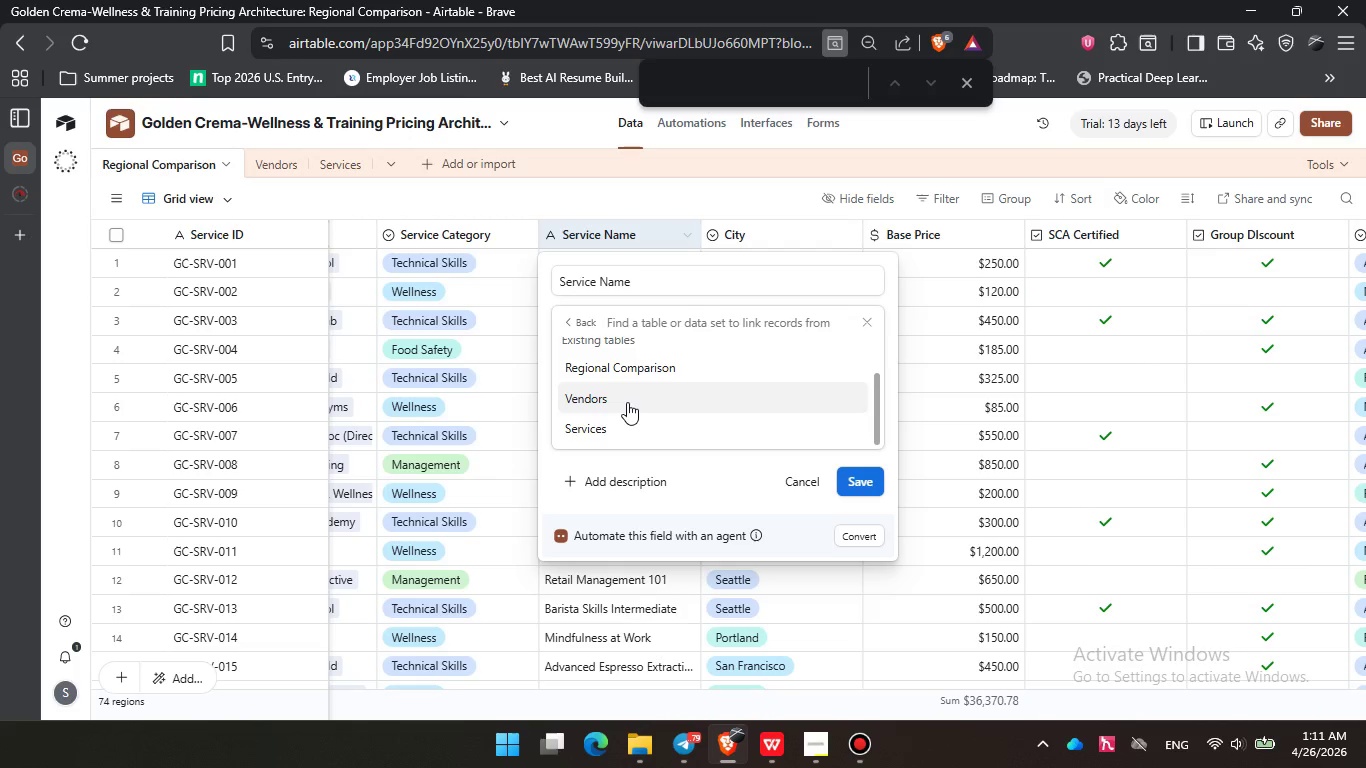 
left_click([616, 429])
 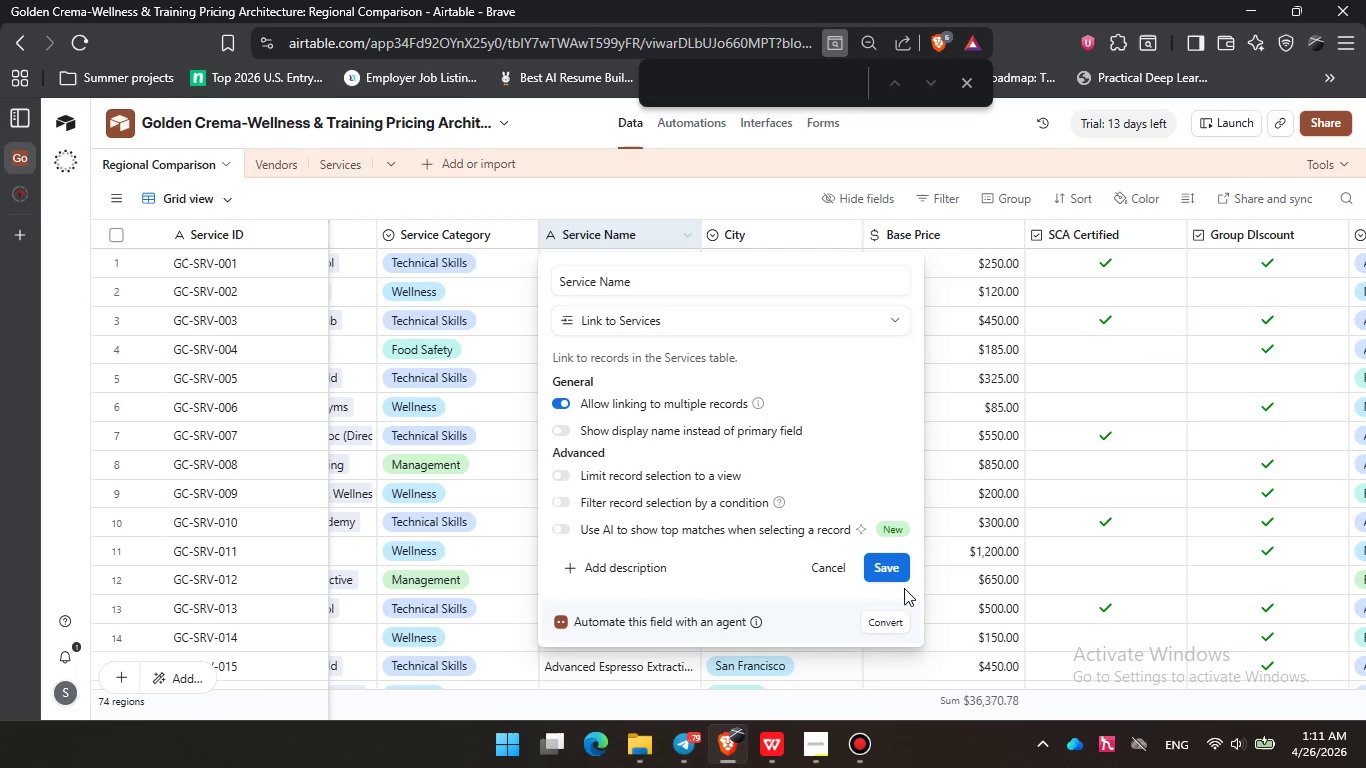 
left_click([886, 566])
 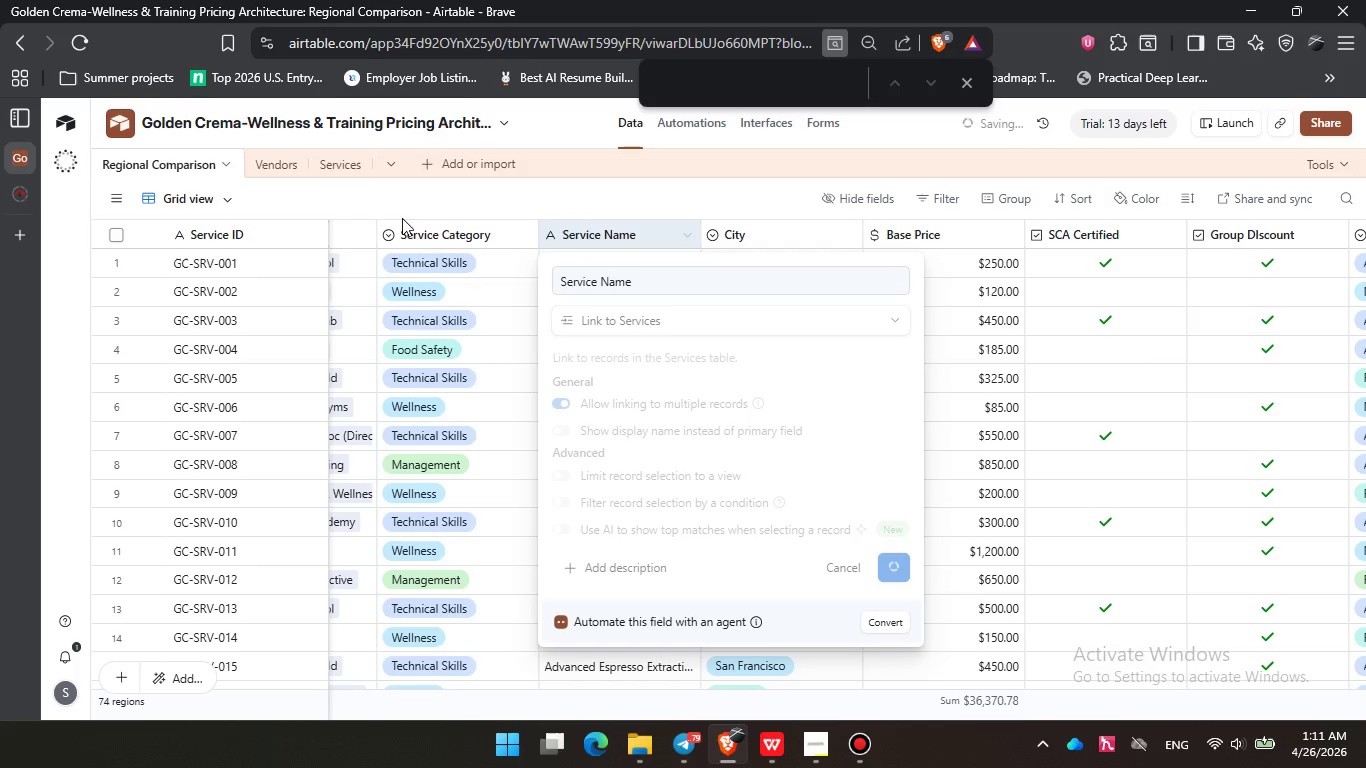 
left_click([330, 156])
 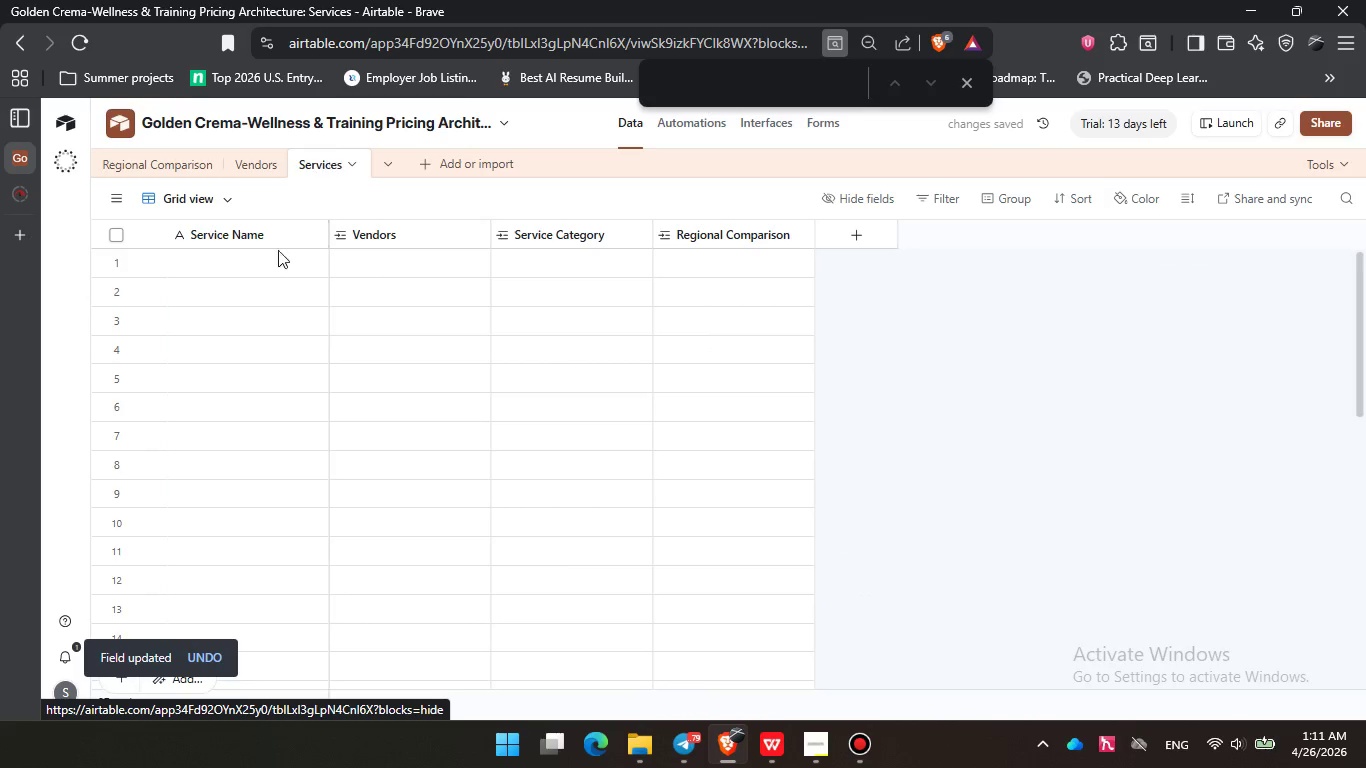 
scroll: coordinate [169, 273], scroll_direction: up, amount: 6.0
 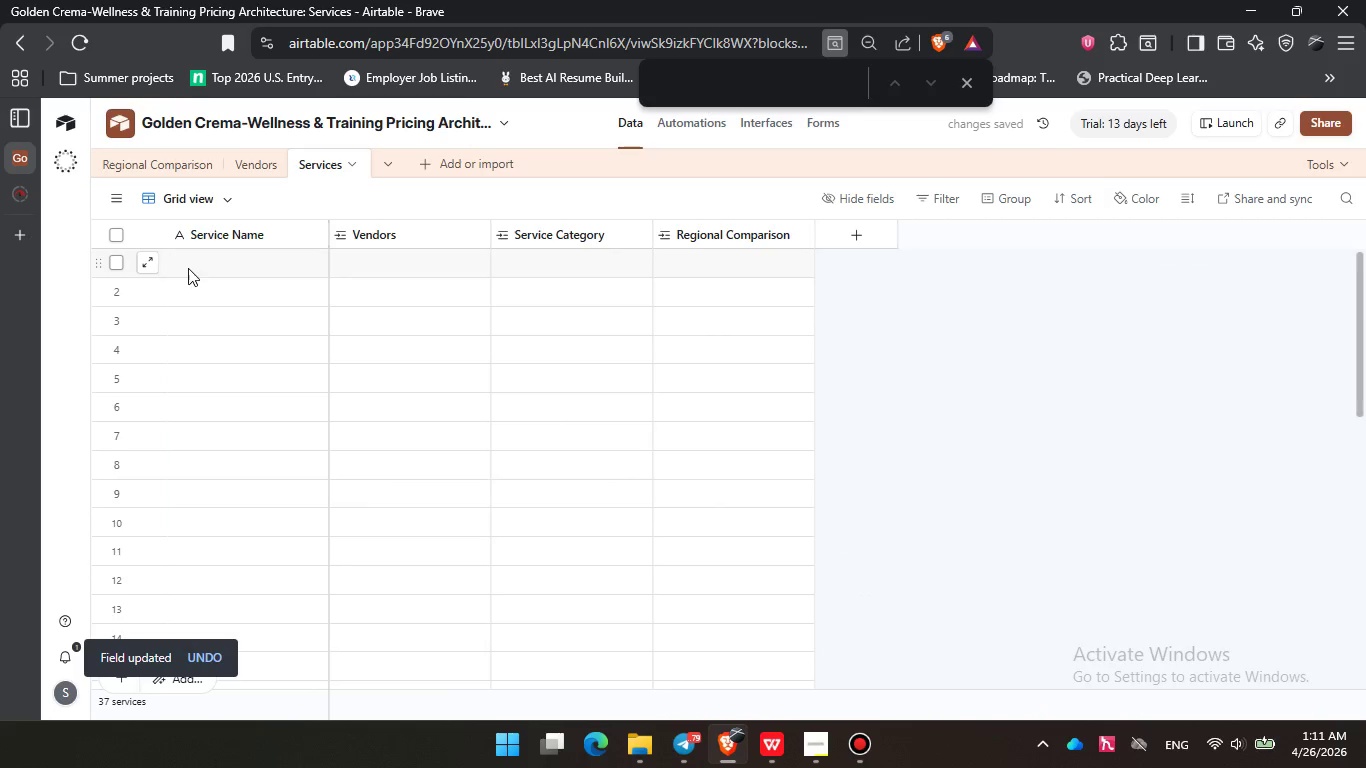 
left_click_drag(start_coordinate=[193, 268], to_coordinate=[724, 350])
 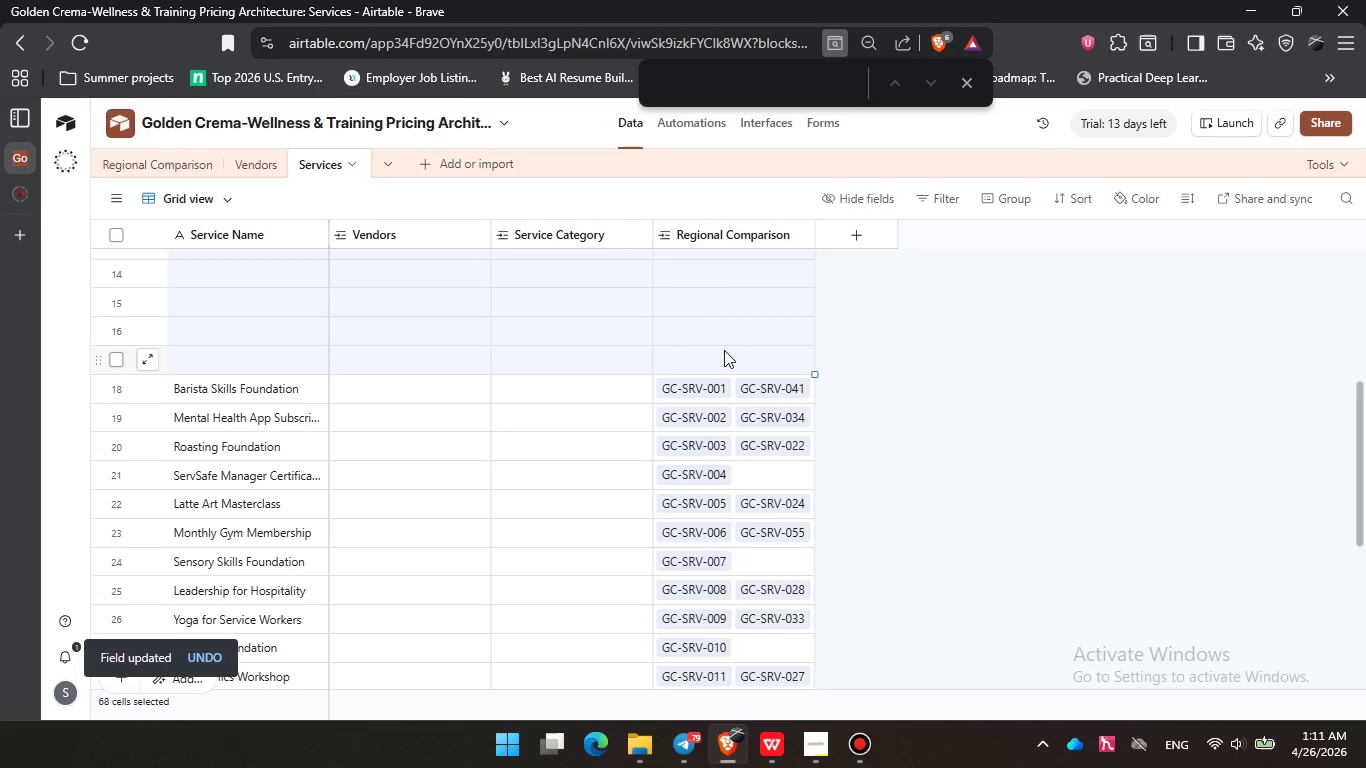 
scroll: coordinate [611, 494], scroll_direction: down, amount: 4.0
 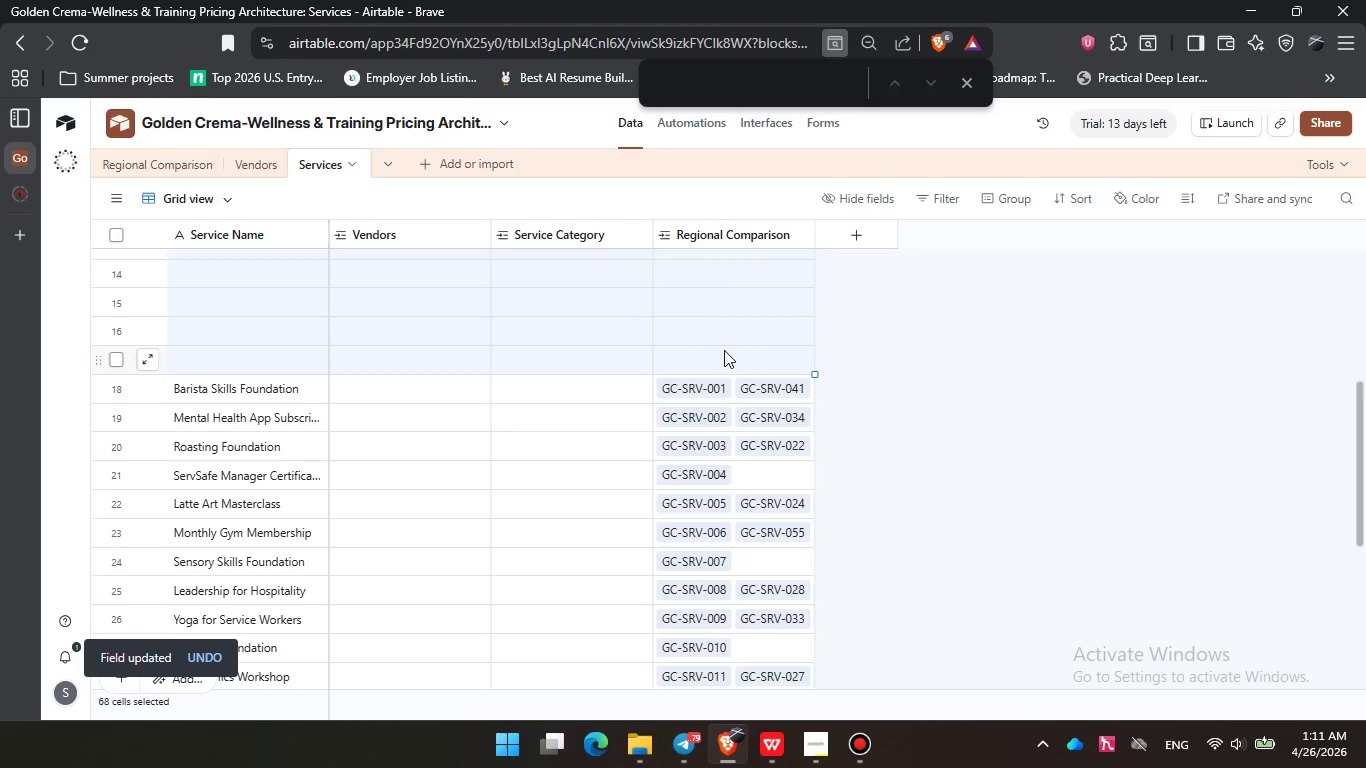 
right_click([724, 350])
 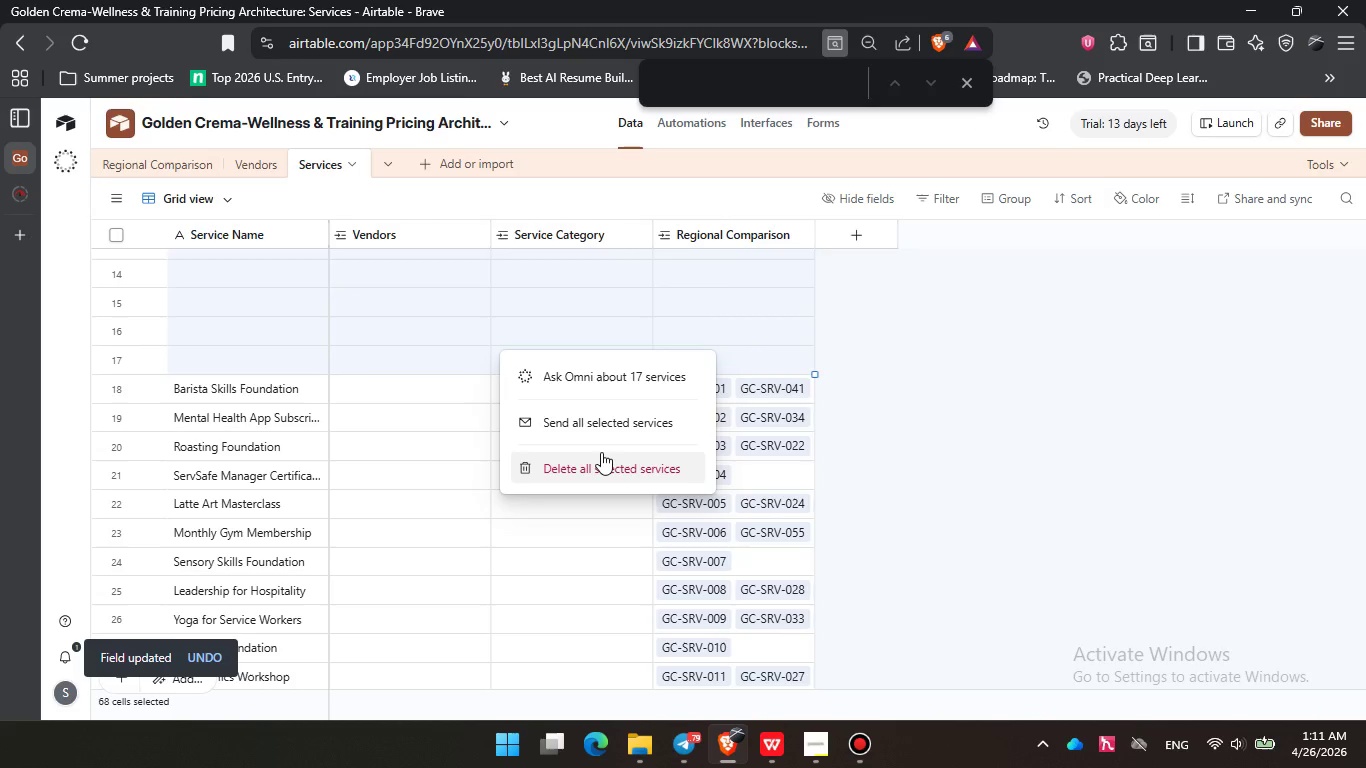 
left_click([601, 452])
 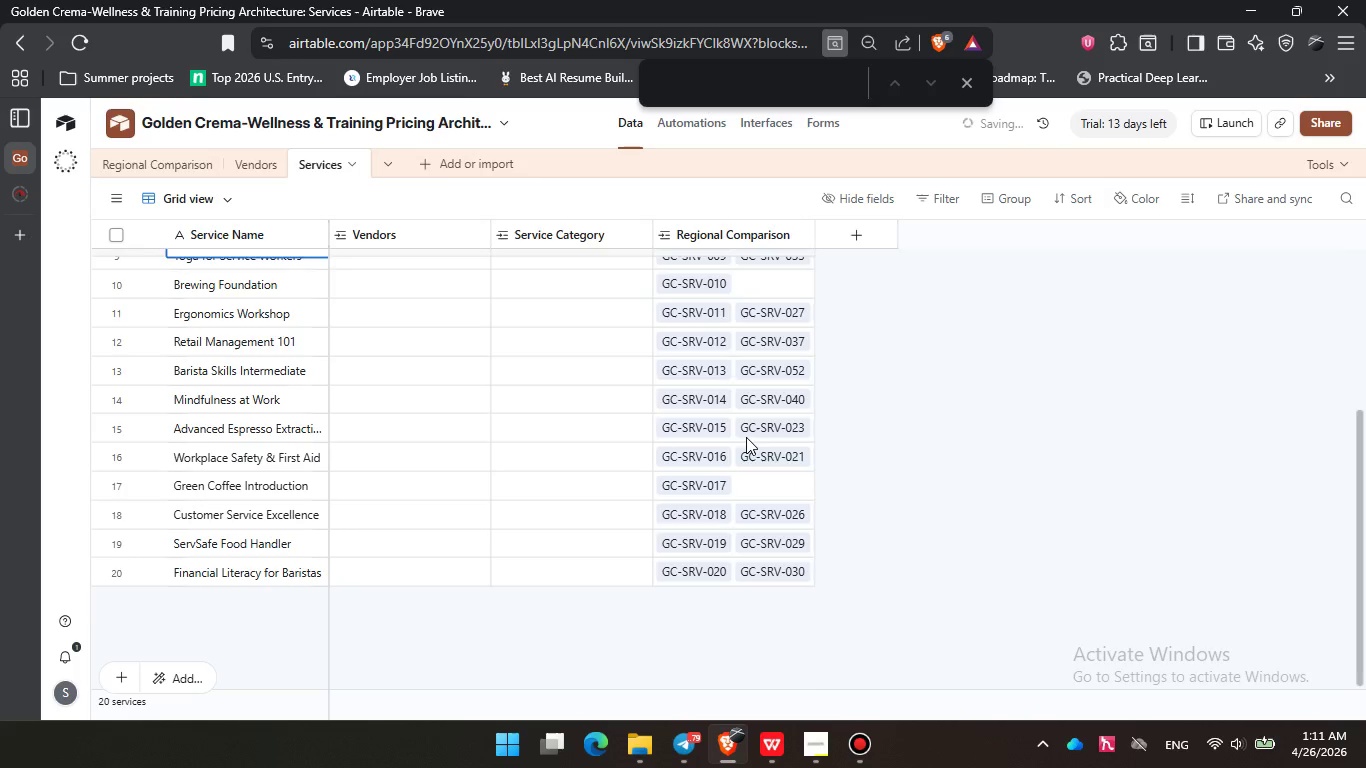 
left_click([402, 267])
 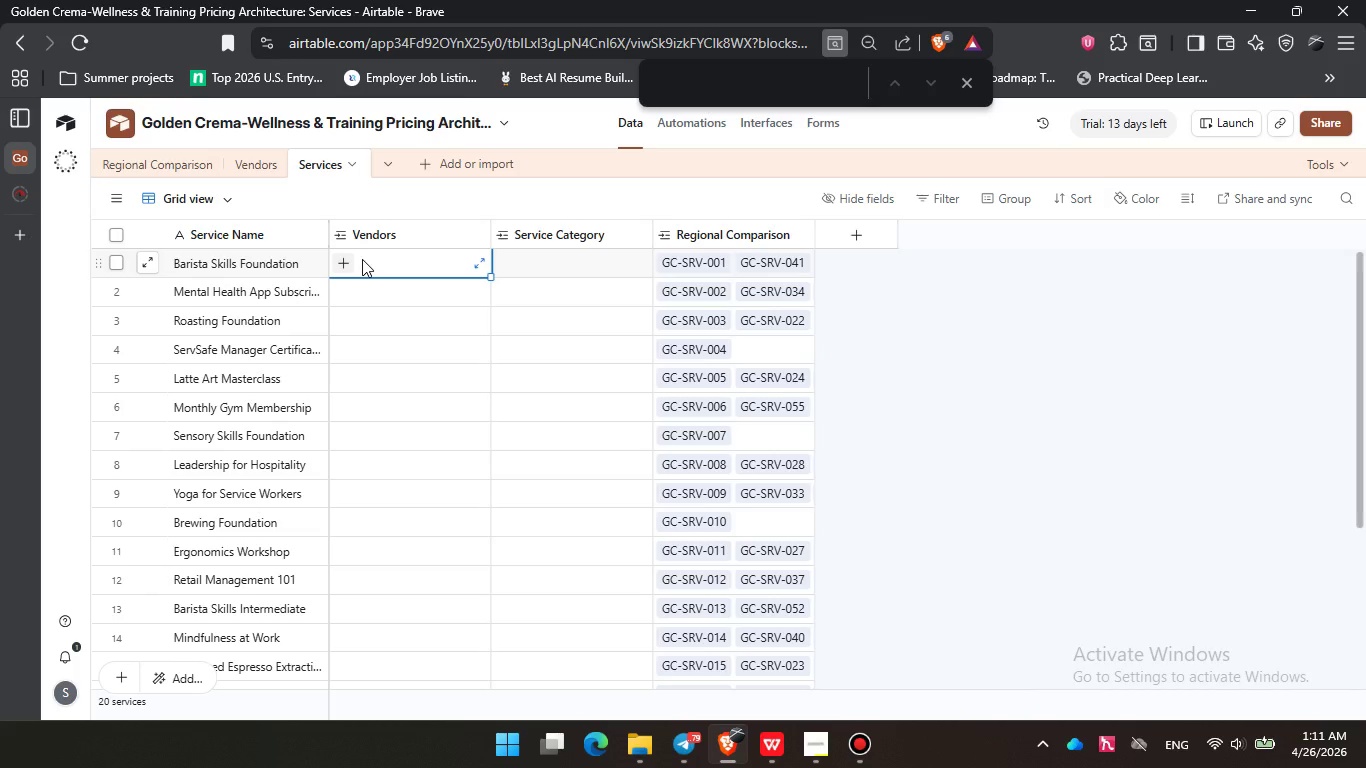 
scroll: coordinate [490, 308], scroll_direction: up, amount: 8.0
 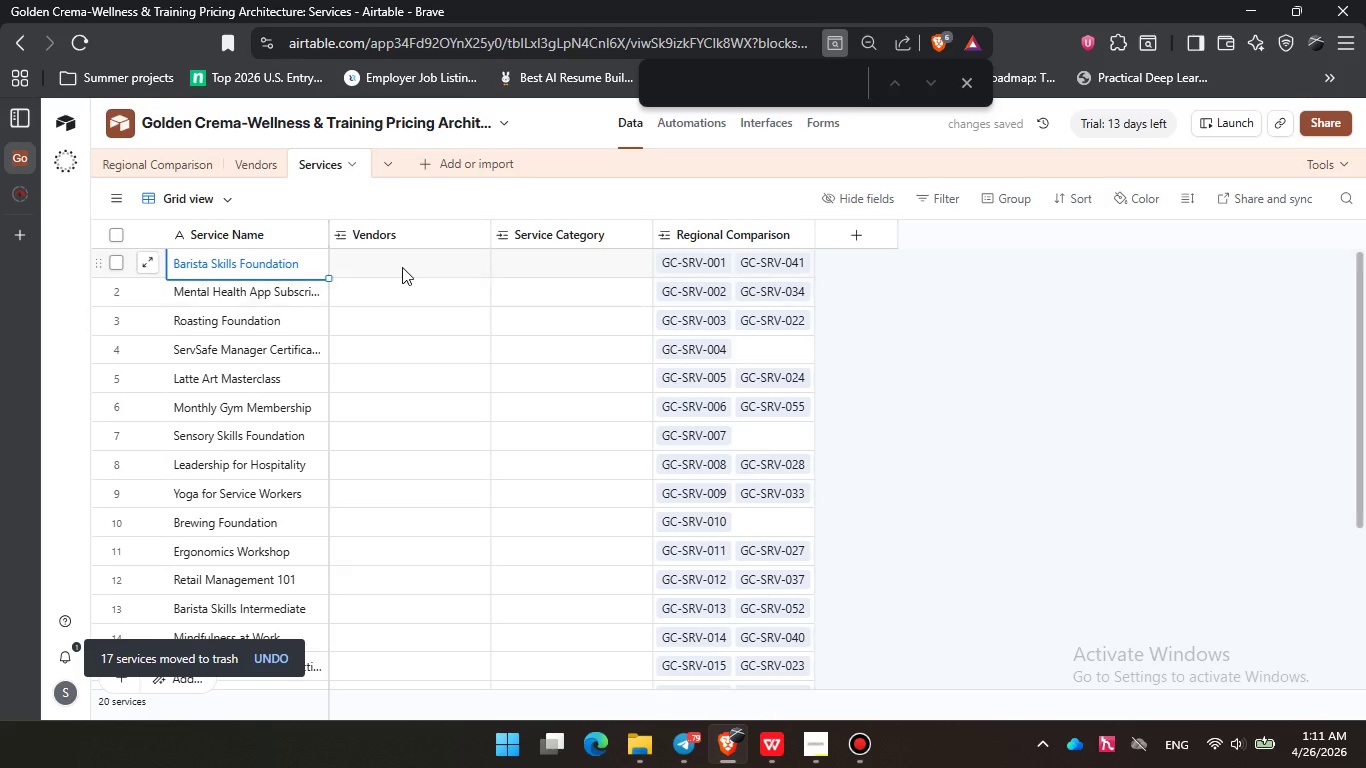 
wait(12.41)
 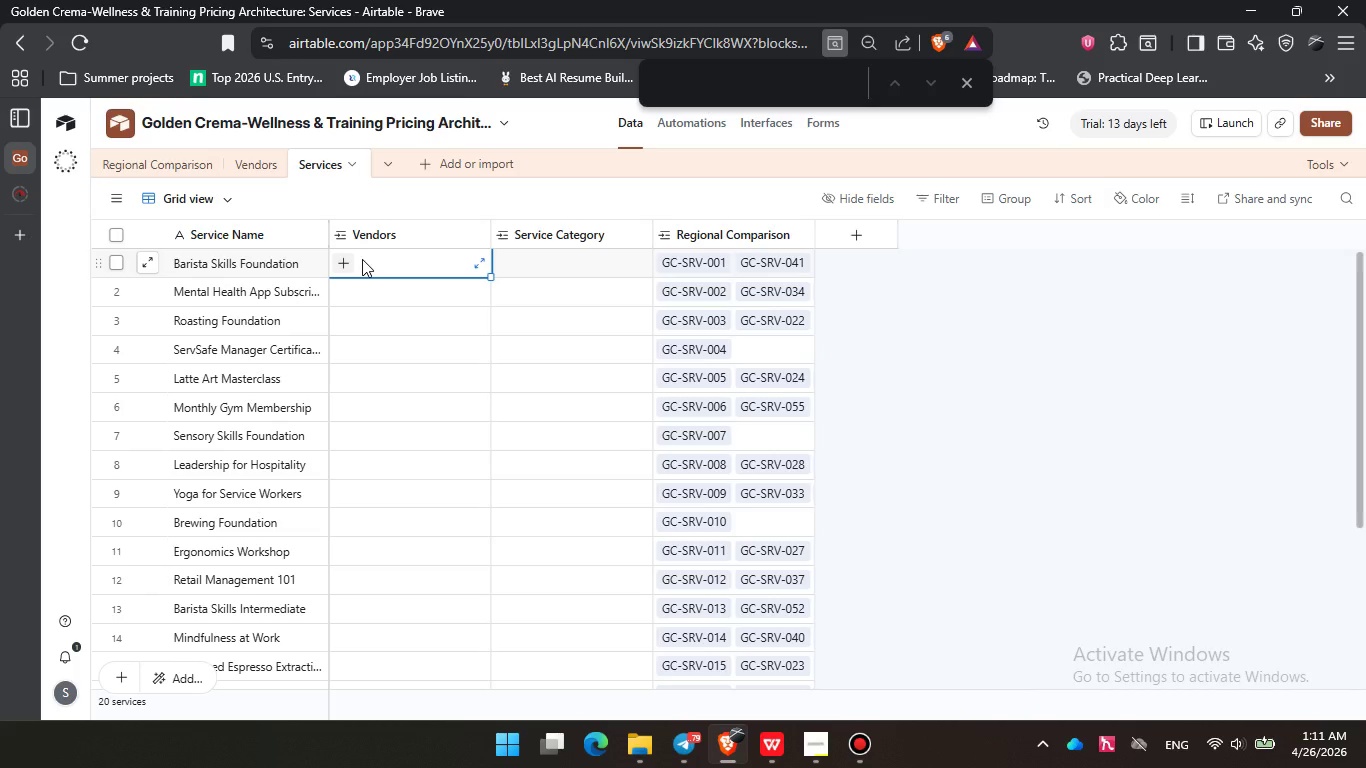 
left_click([956, 81])
 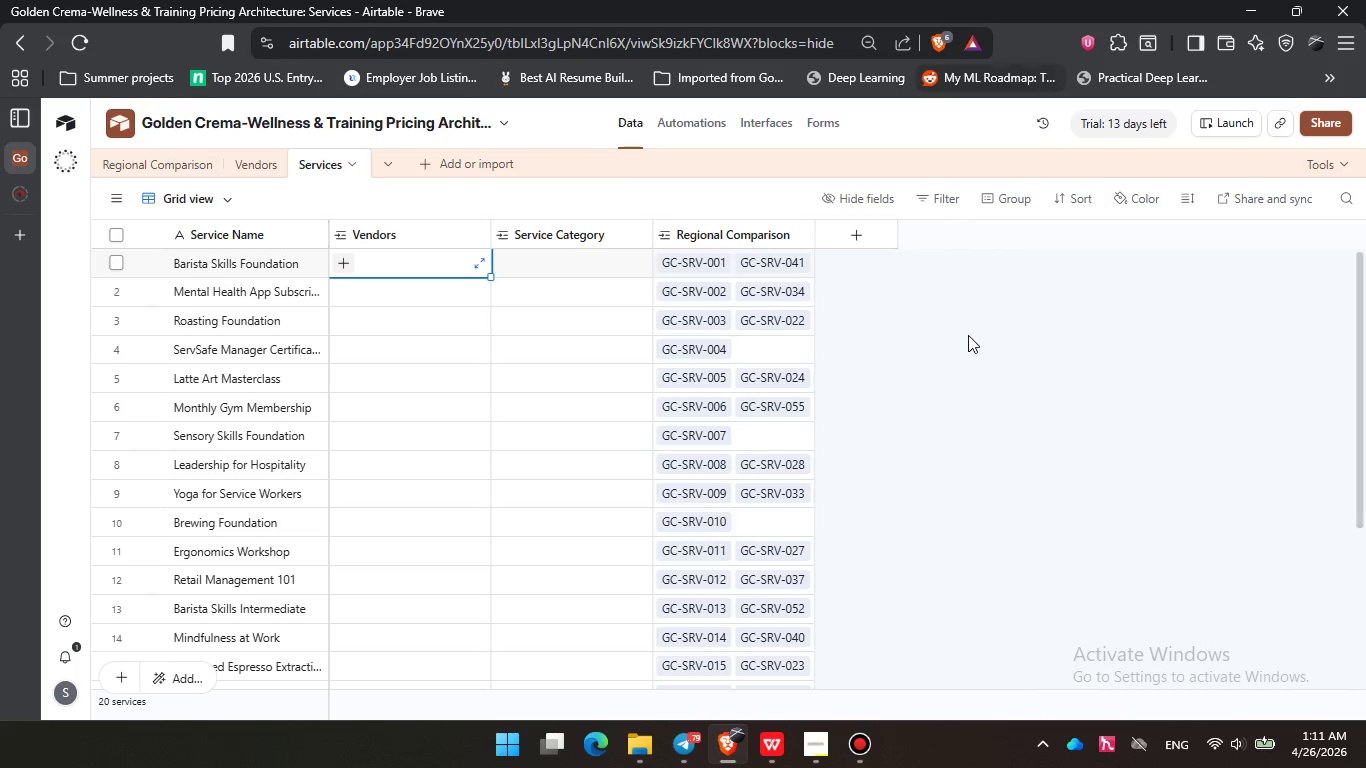 
left_click([991, 350])
 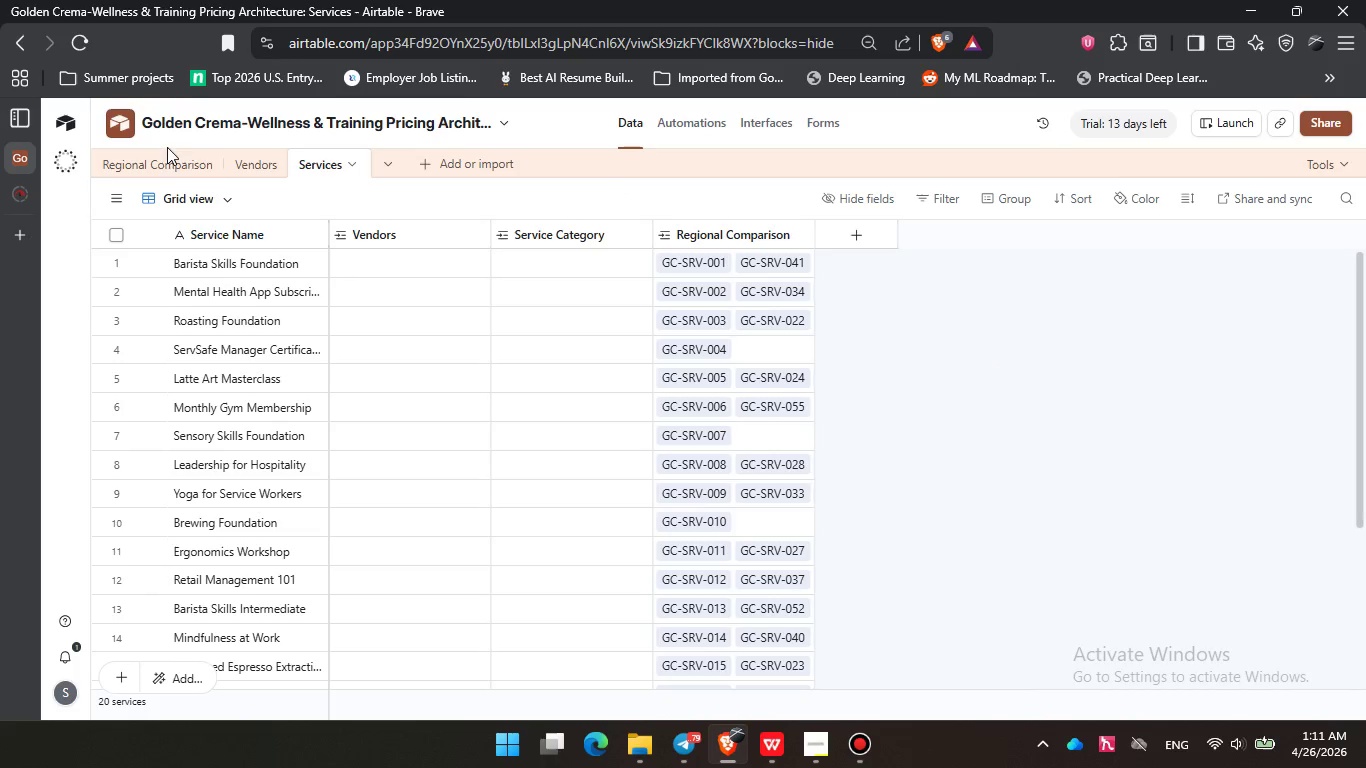 
double_click([168, 155])
 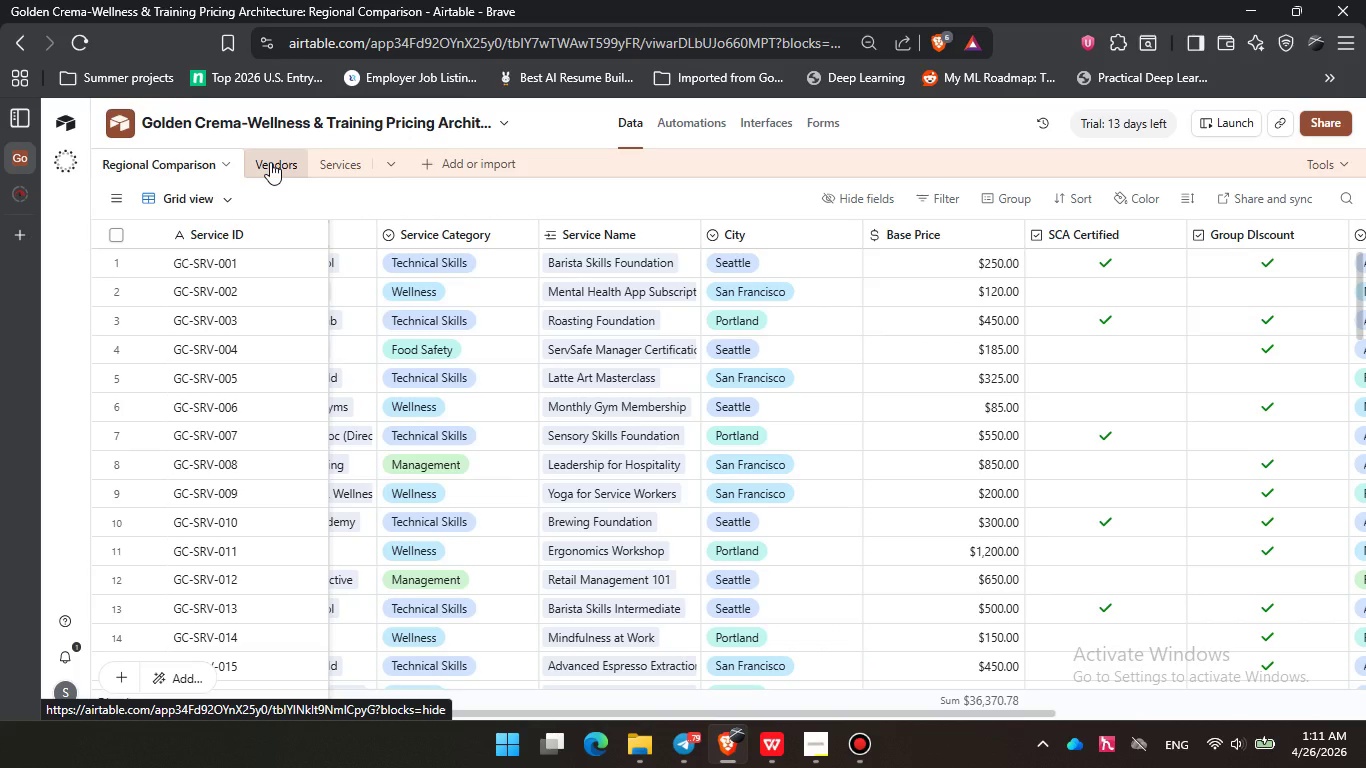 
wait(14.84)
 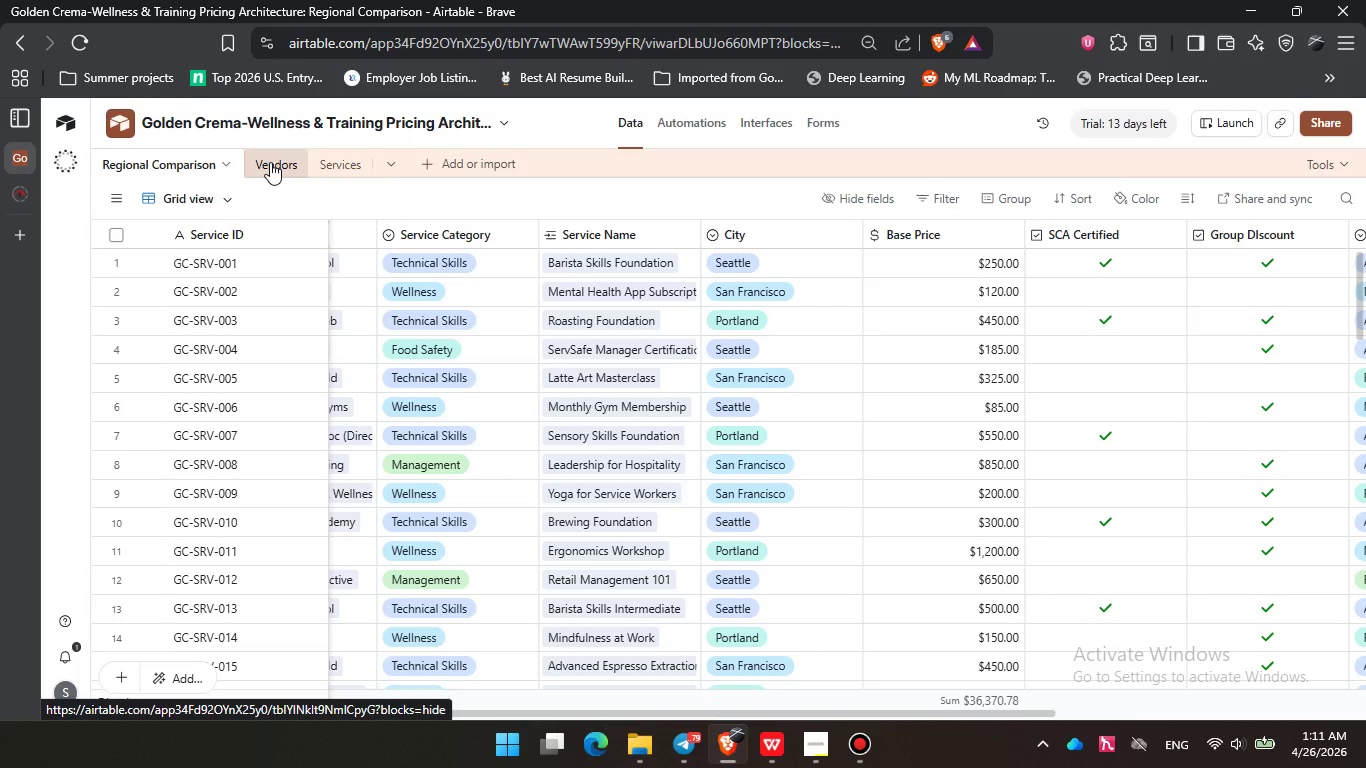 
left_click([274, 166])
 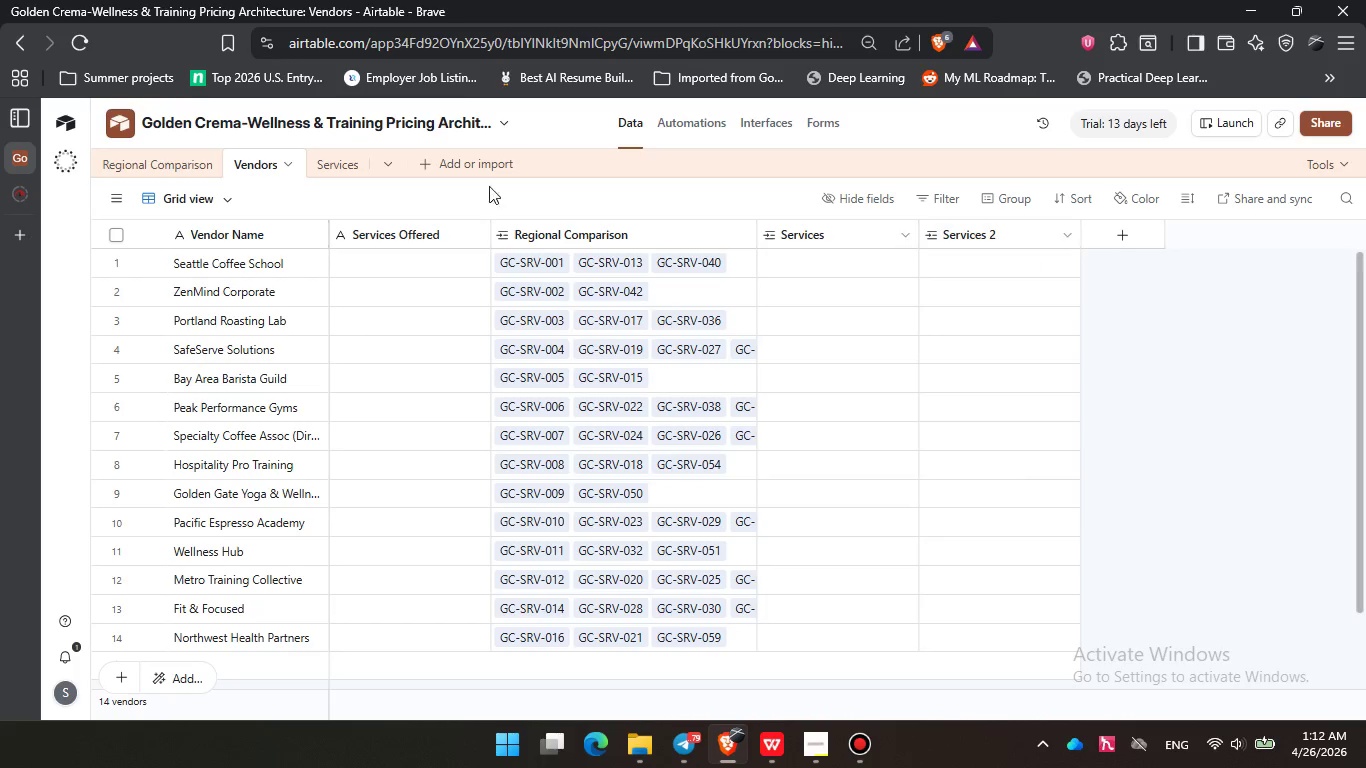 
wait(5.88)
 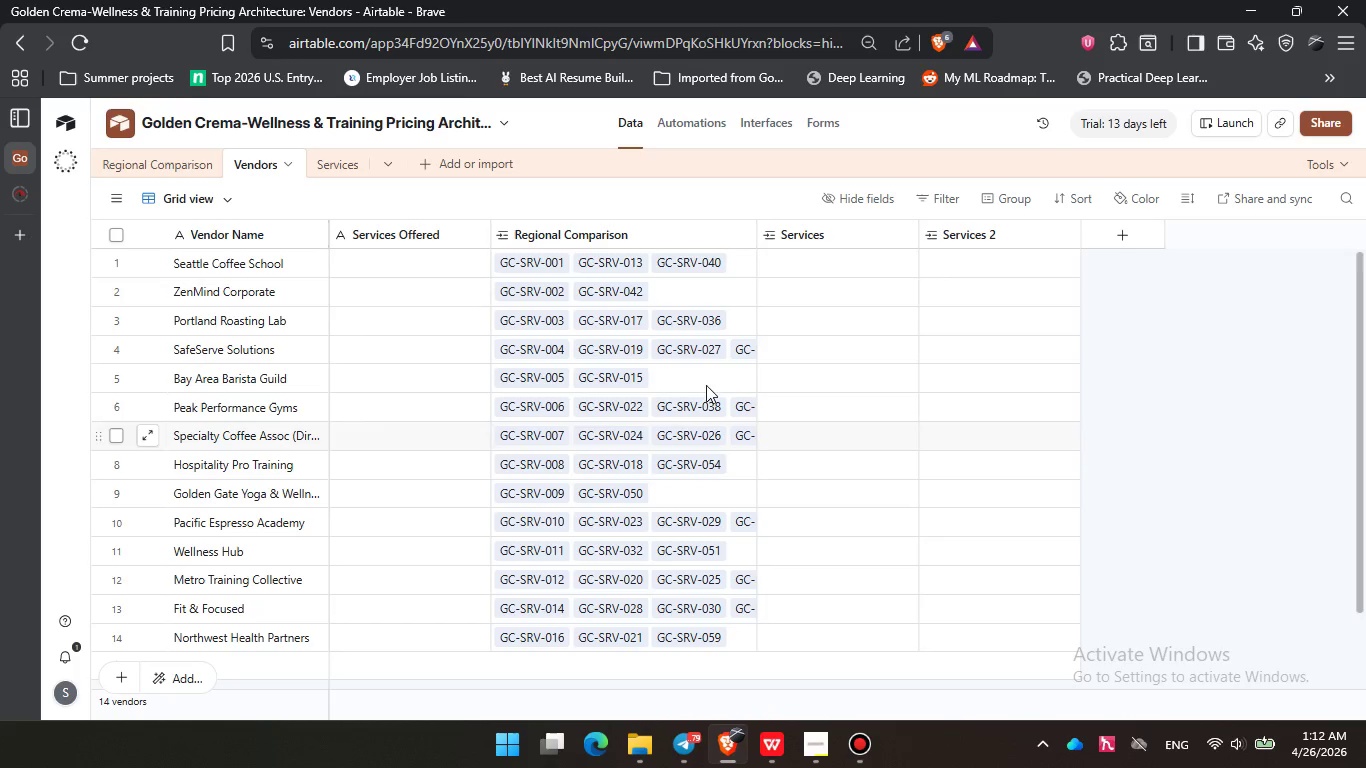 
left_click([159, 171])
 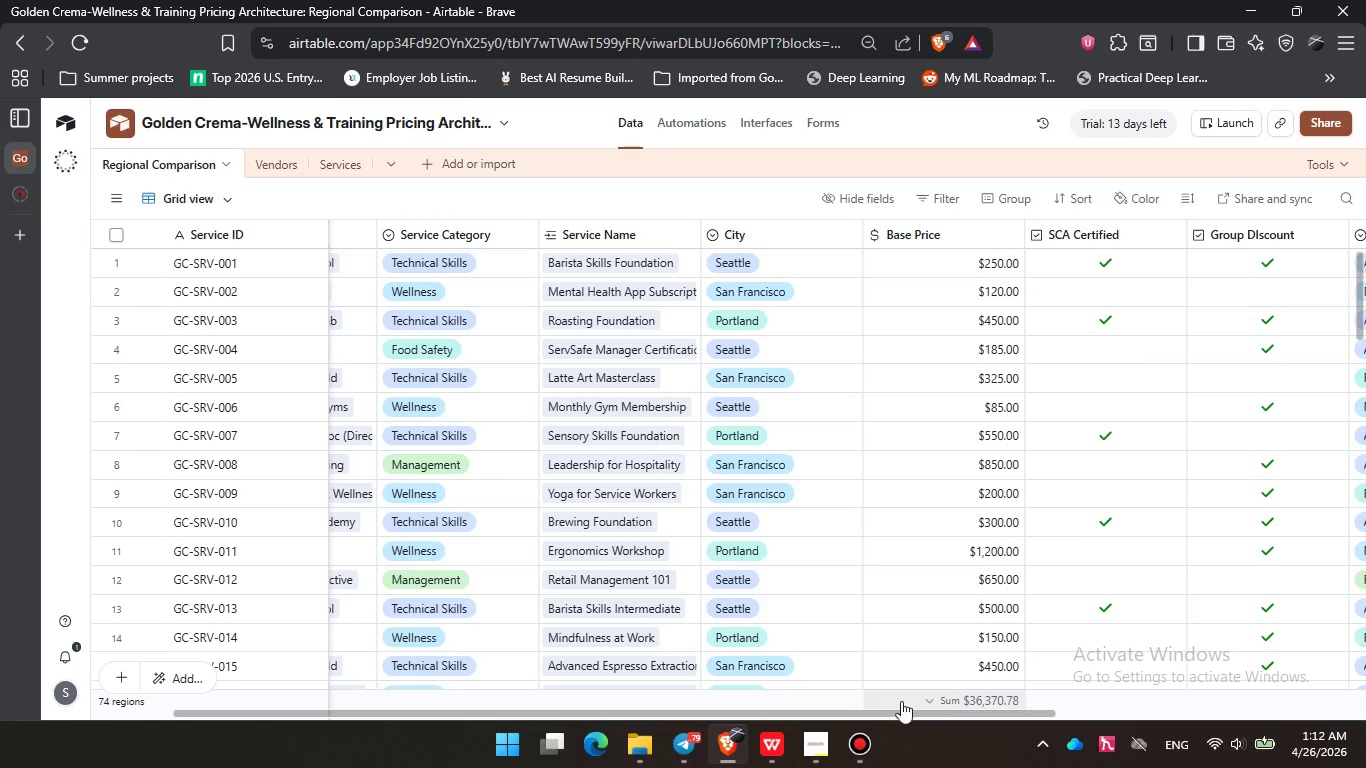 
left_click_drag(start_coordinate=[895, 713], to_coordinate=[514, 648])
 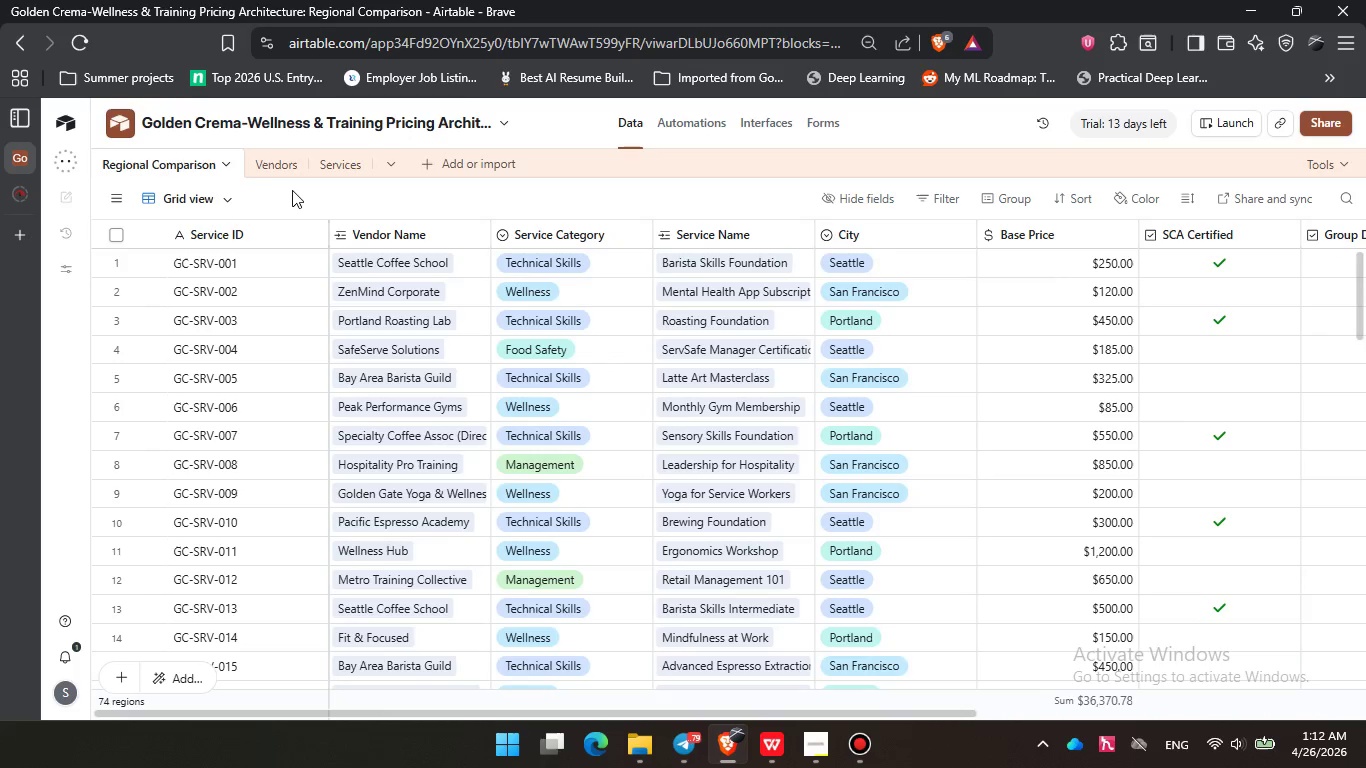 
left_click([278, 163])
 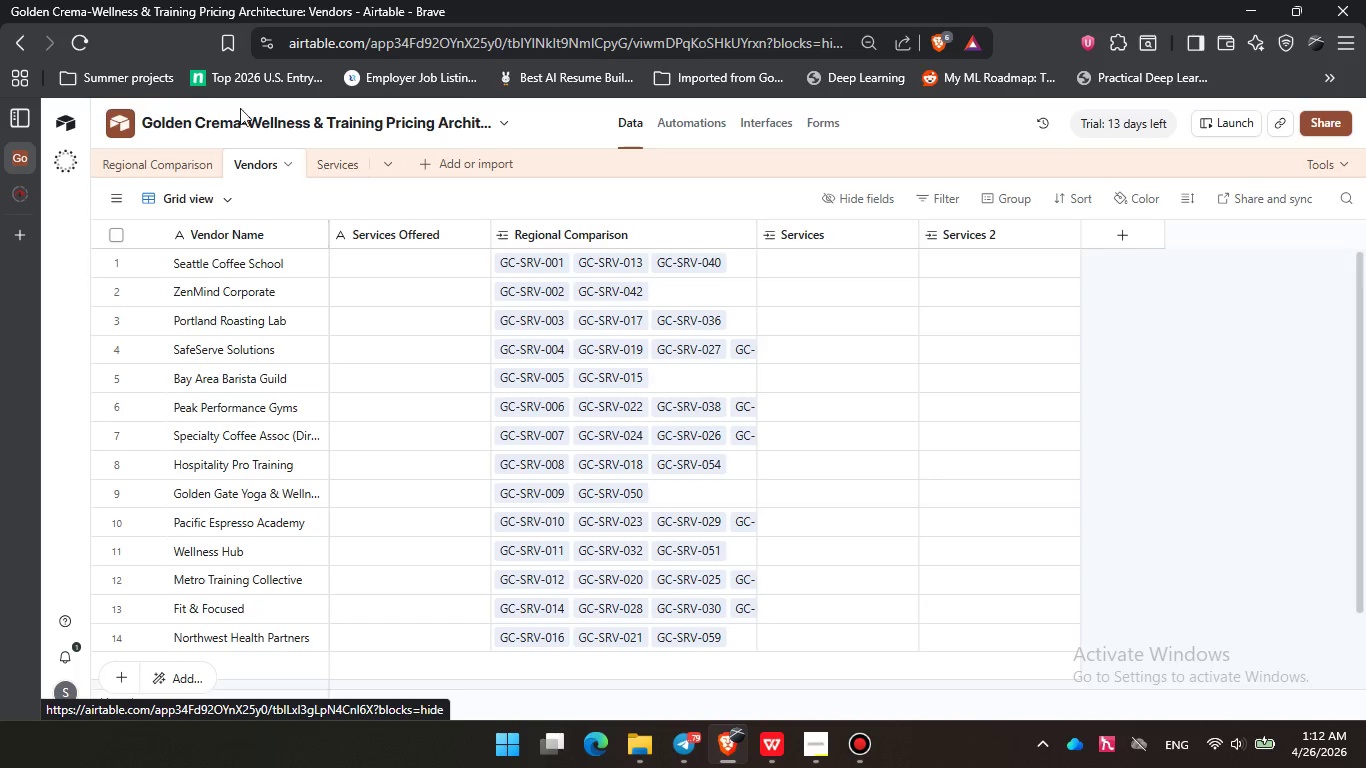 
left_click([248, 116])
 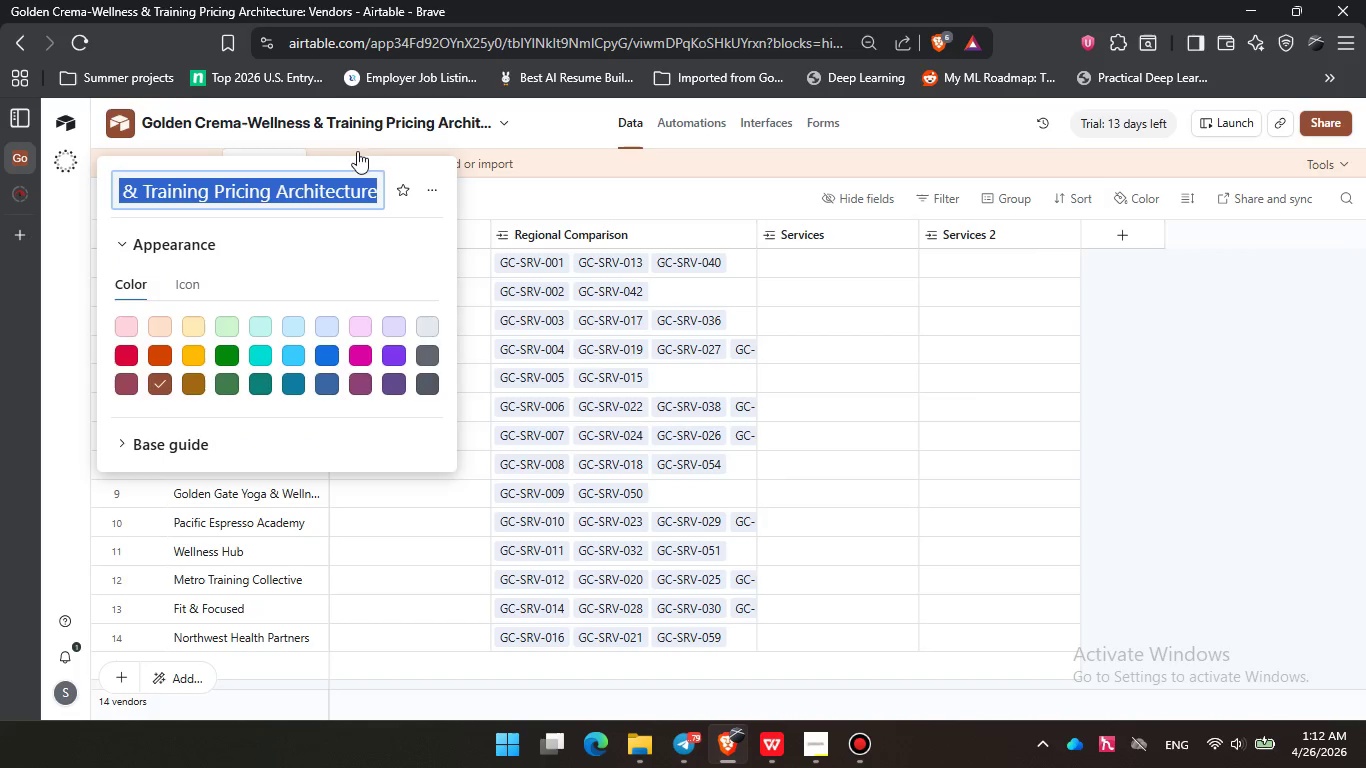 
left_click([374, 126])
 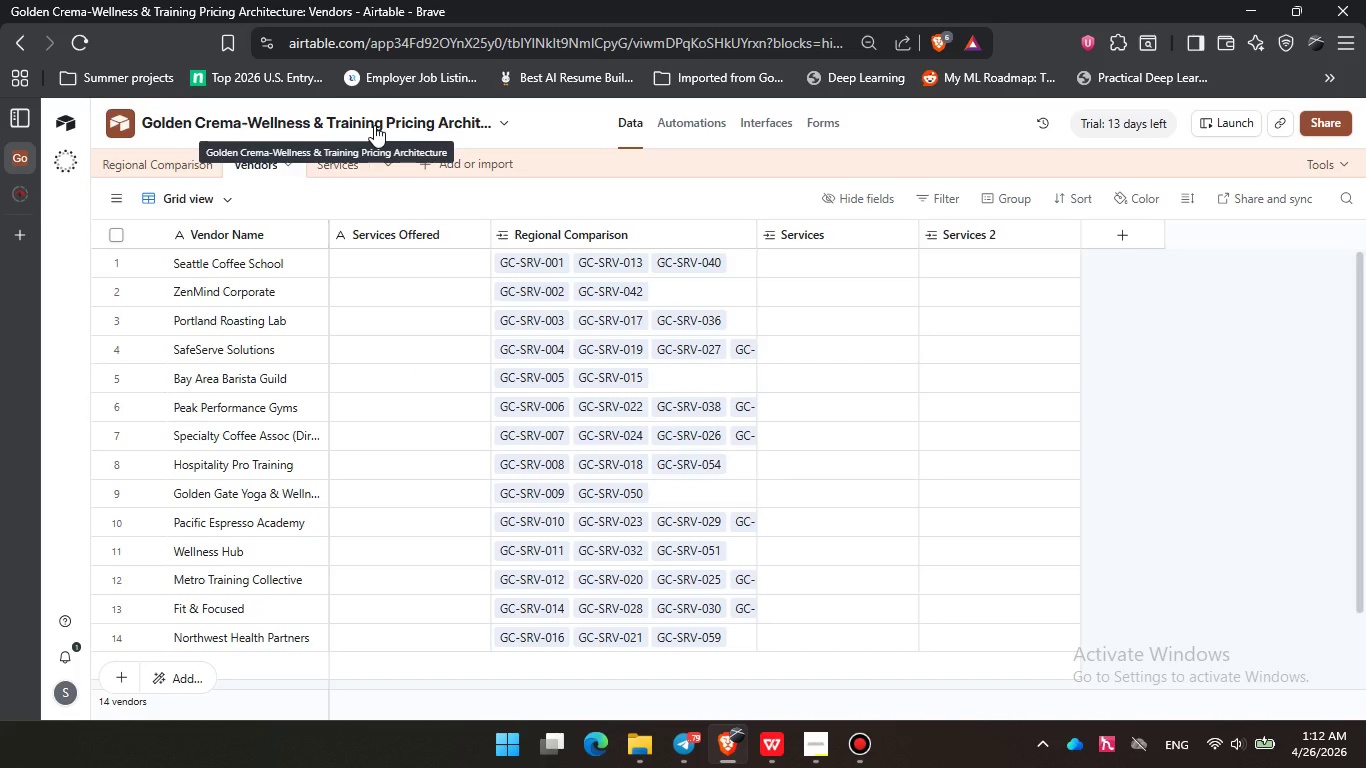 
wait(18.55)
 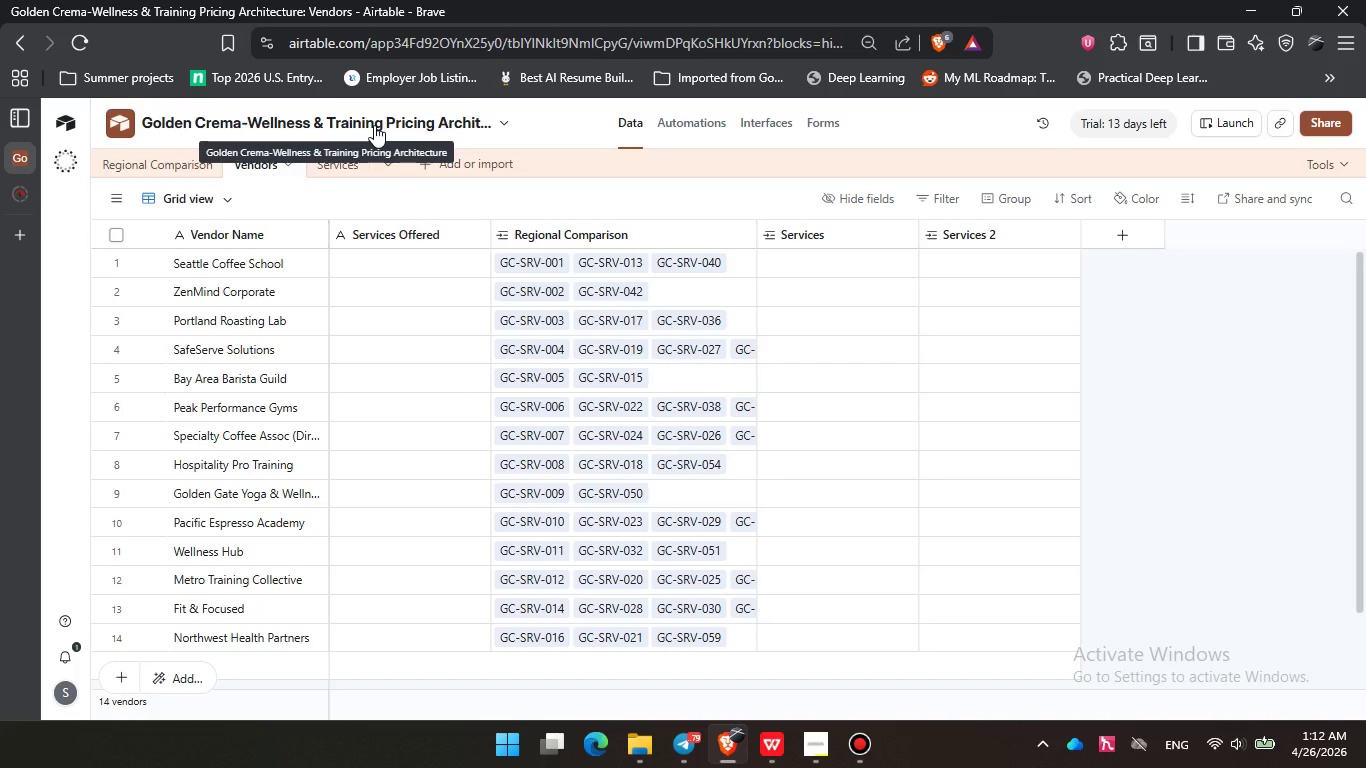 
left_click([807, 745])